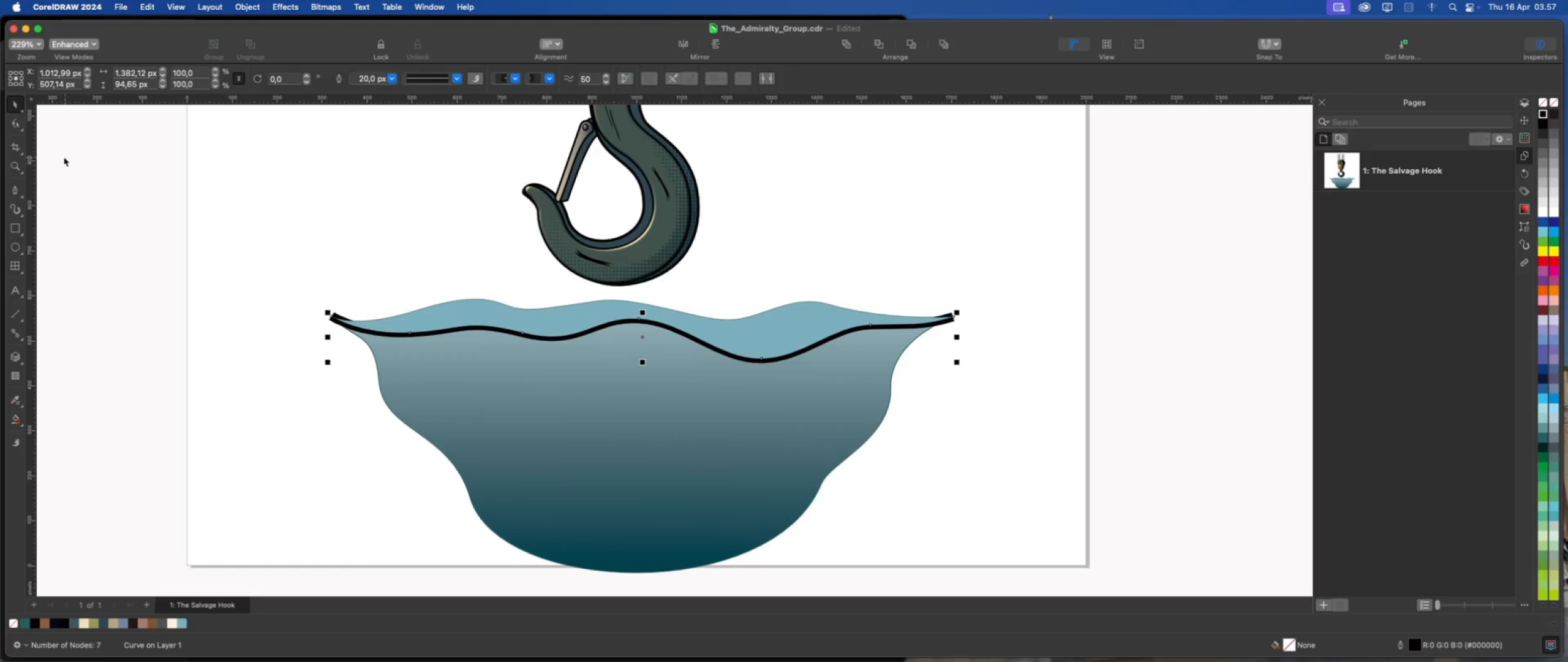 
wait(7.0)
 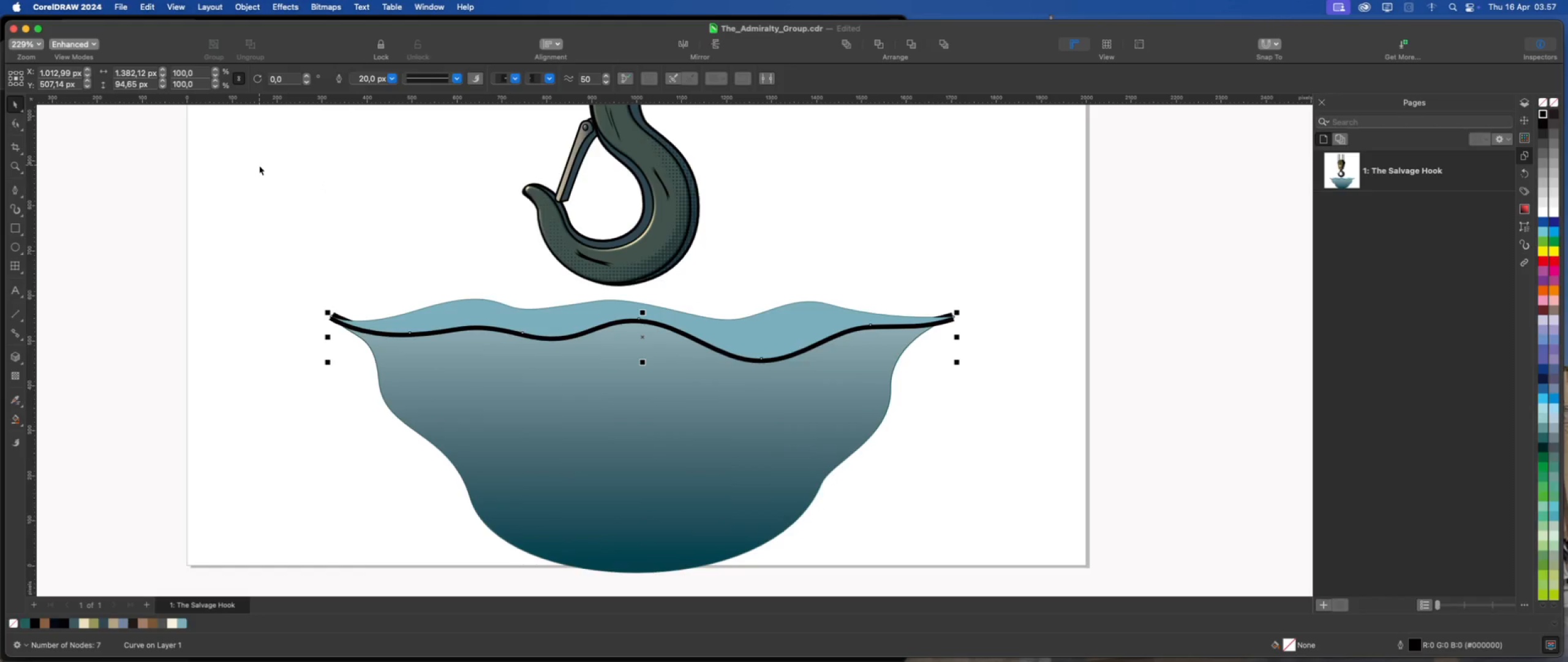 
left_click_drag(start_coordinate=[338, 314], to_coordinate=[331, 278])
 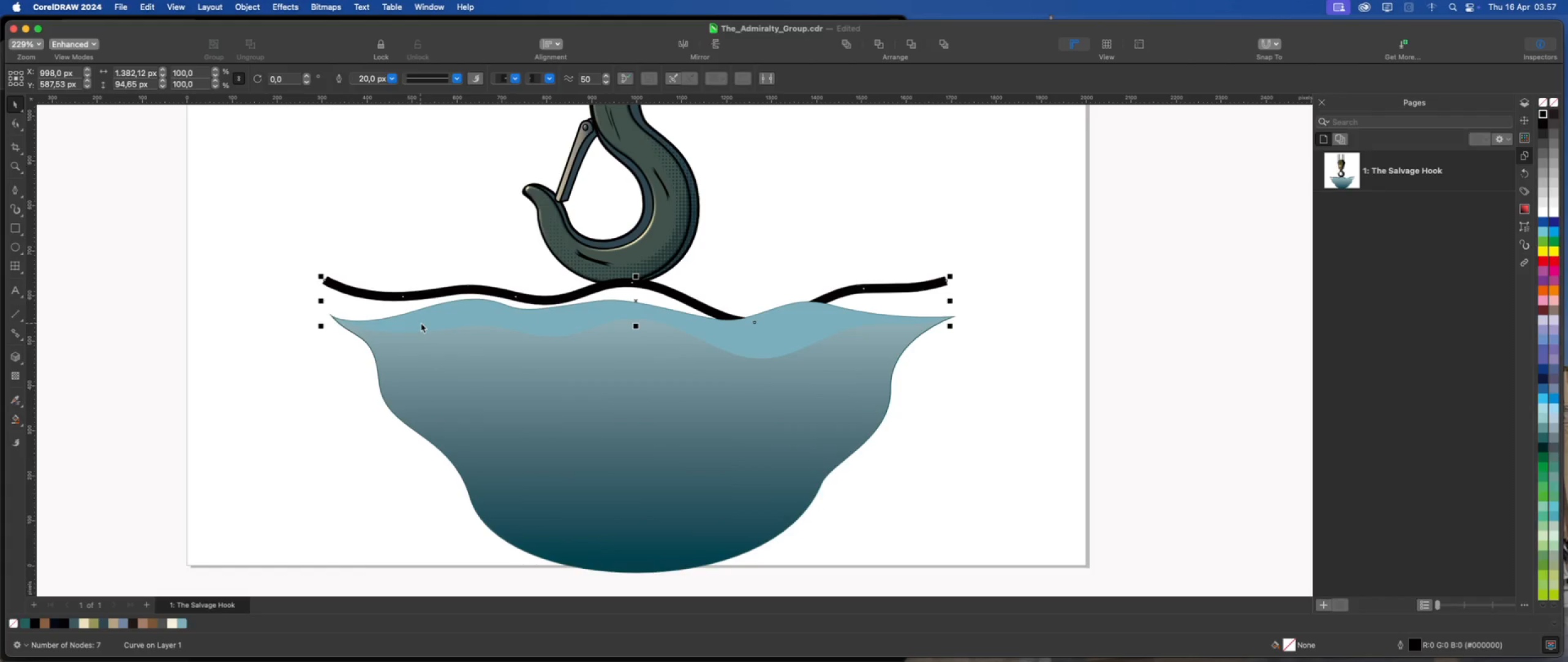 
left_click_drag(start_coordinate=[425, 318], to_coordinate=[556, 281])
 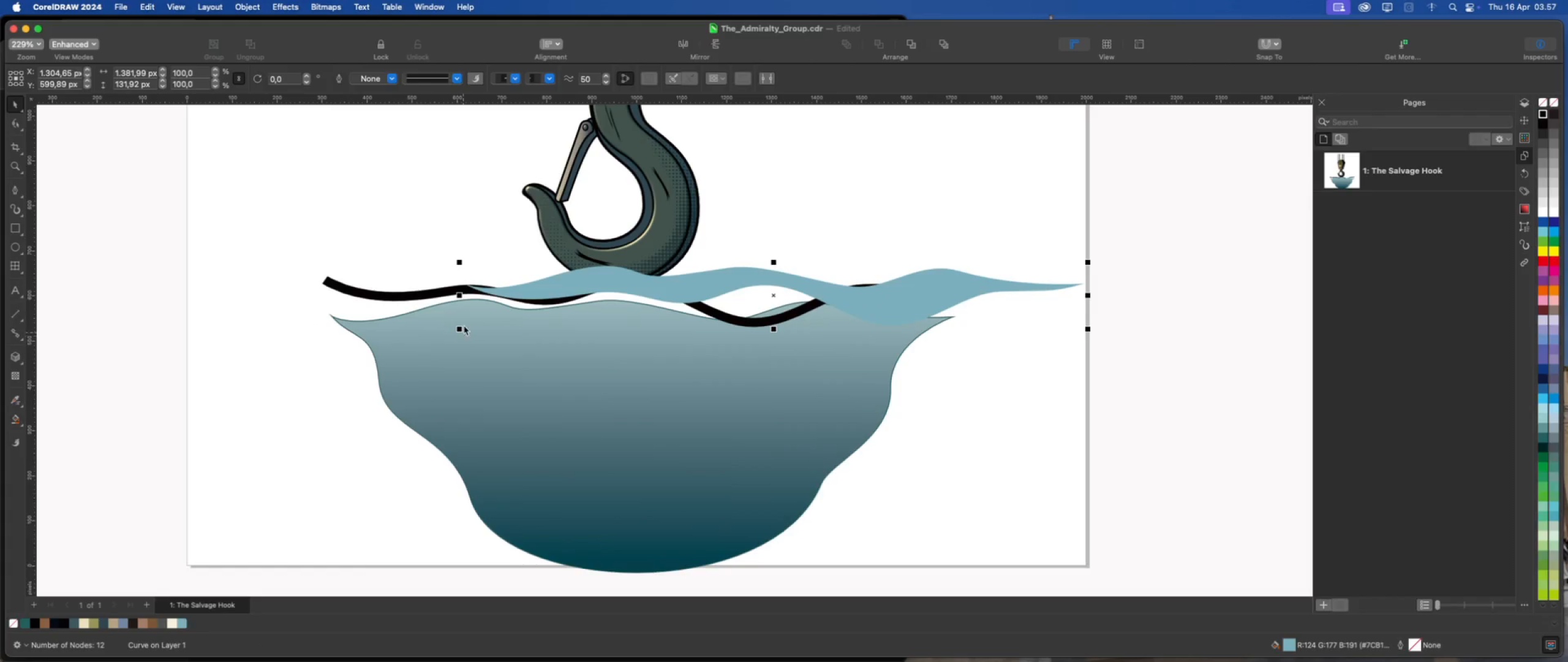 
left_click([464, 325])
 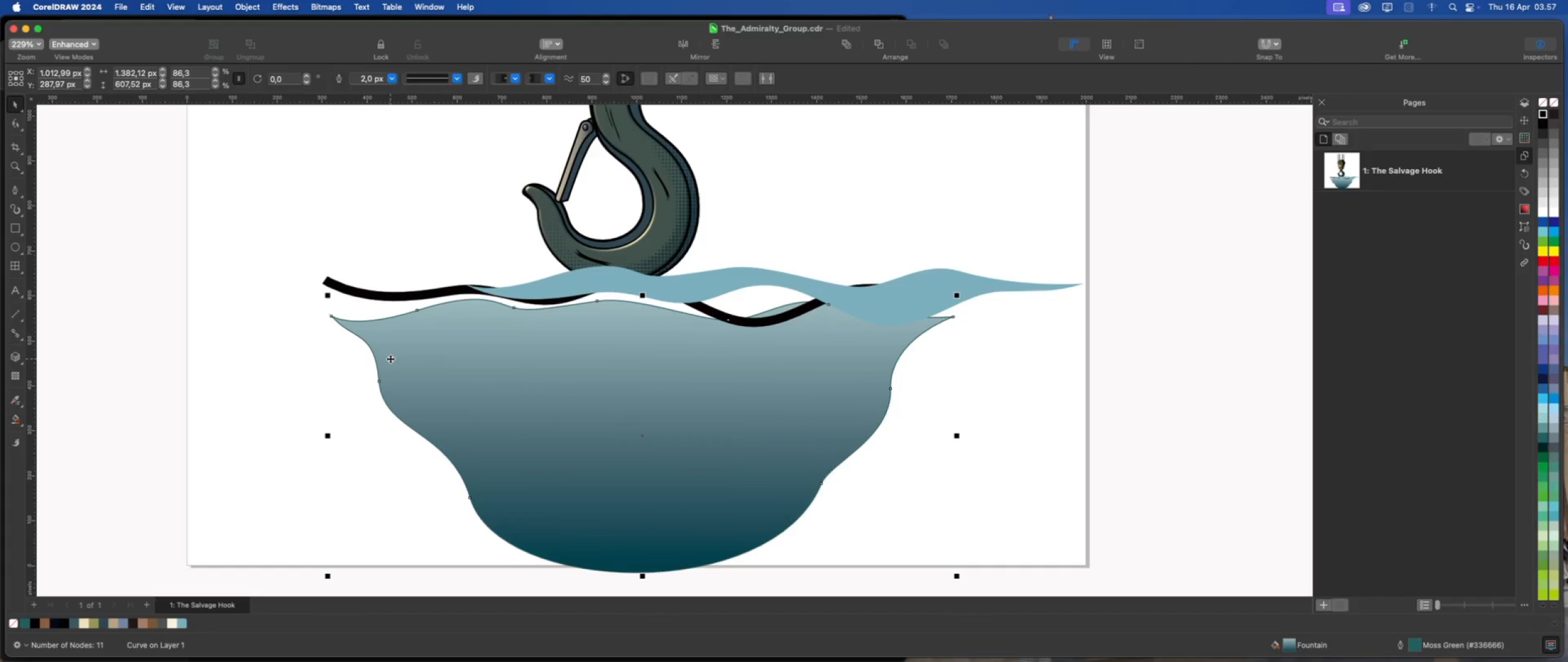 
key(Meta+Z)
 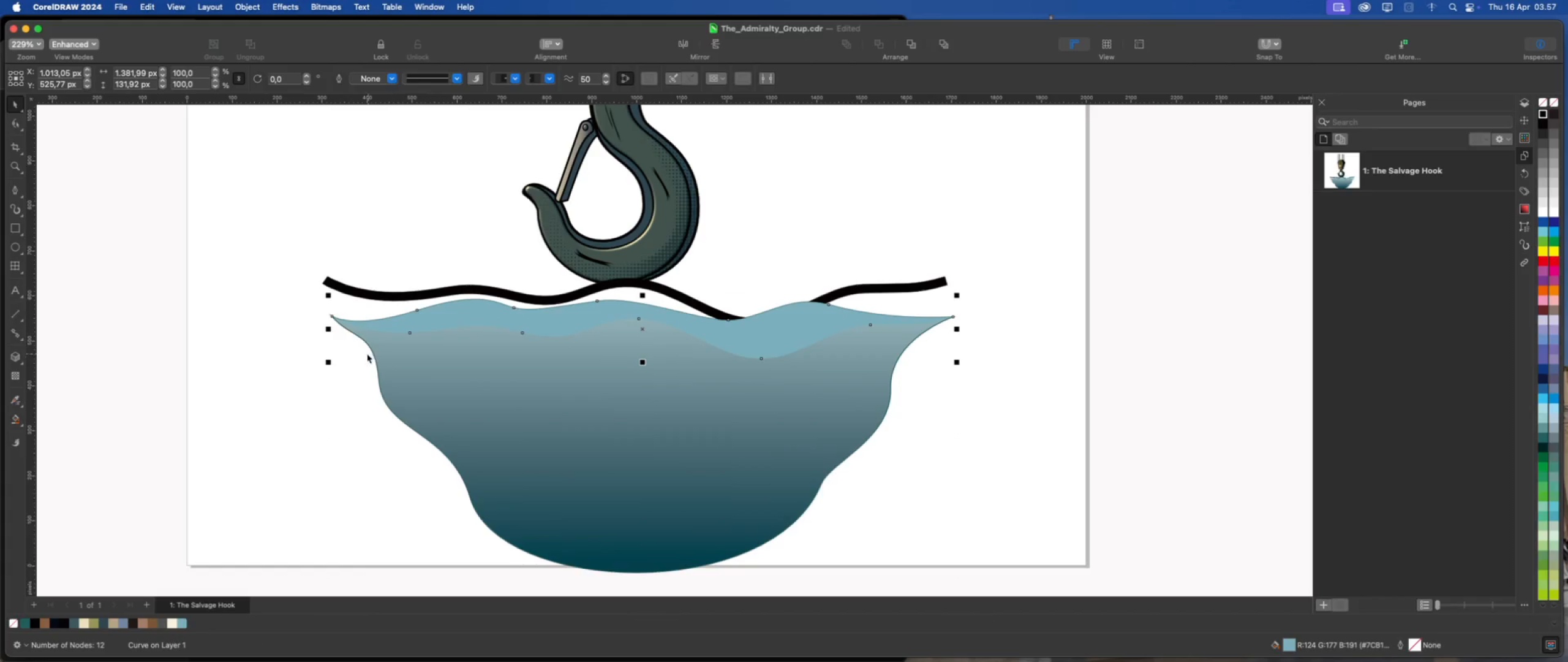 
key(Meta+Z)
 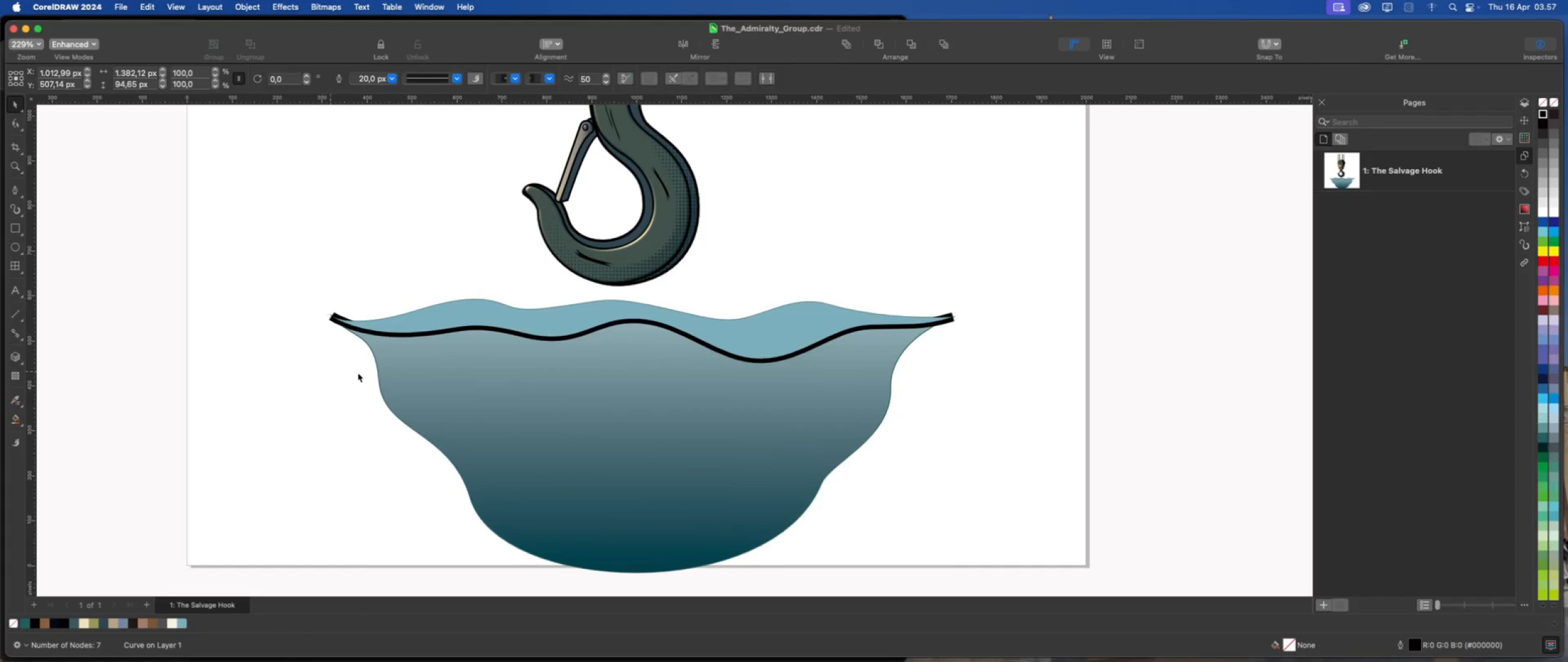 
double_click([405, 375])
 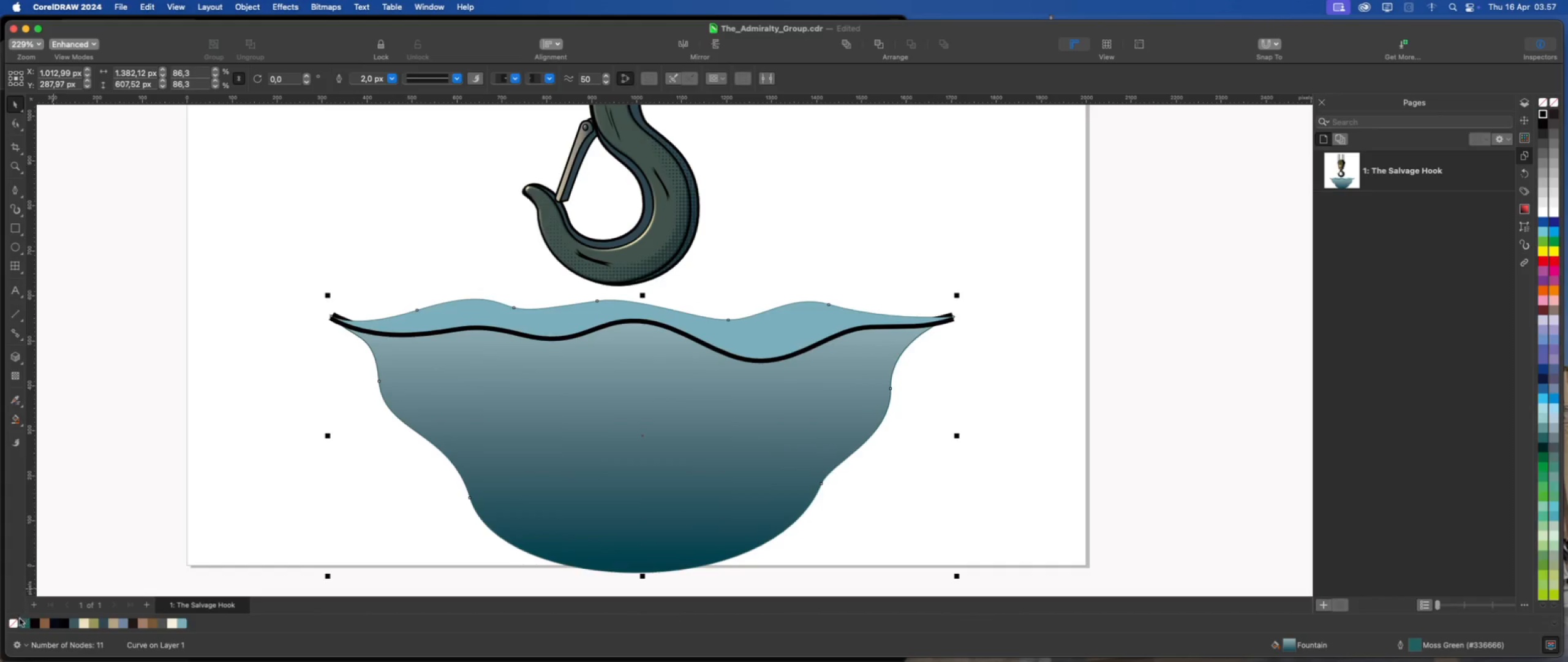 
right_click([13, 624])
 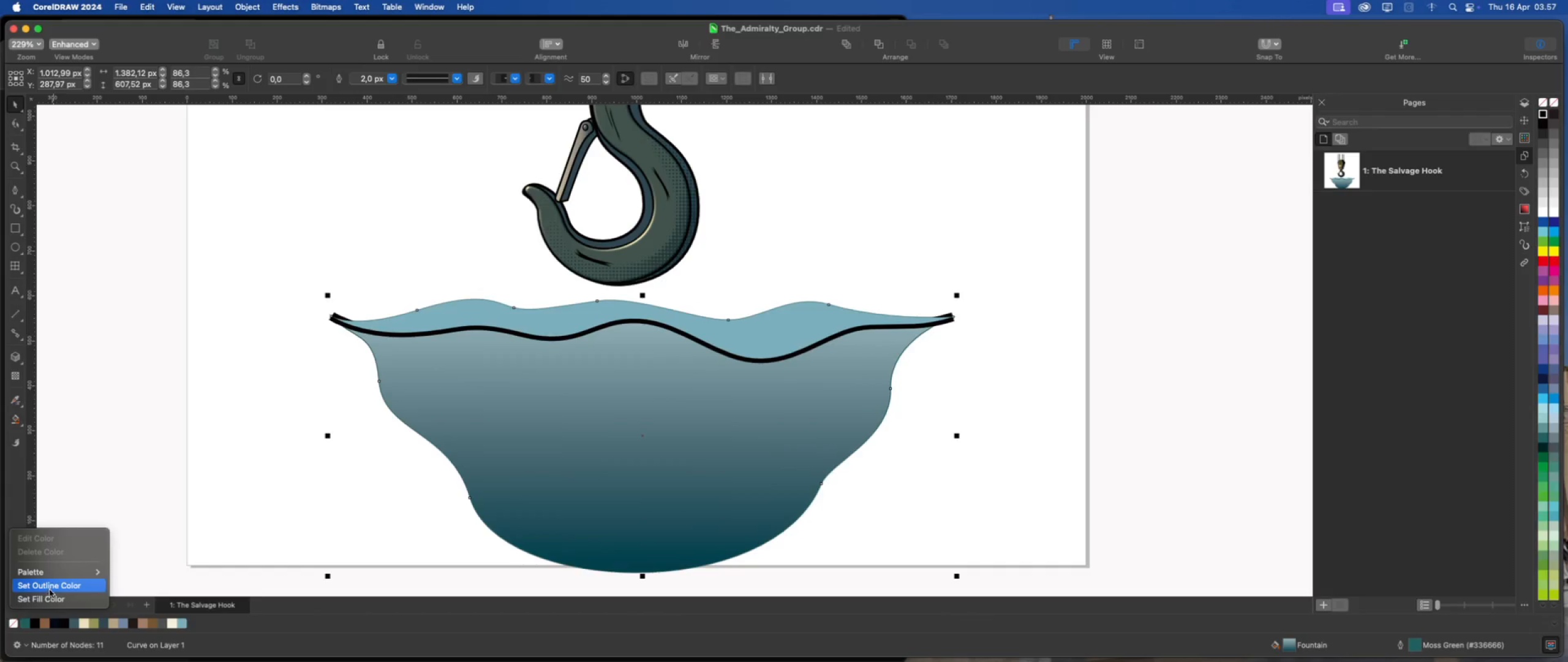 
left_click([51, 588])
 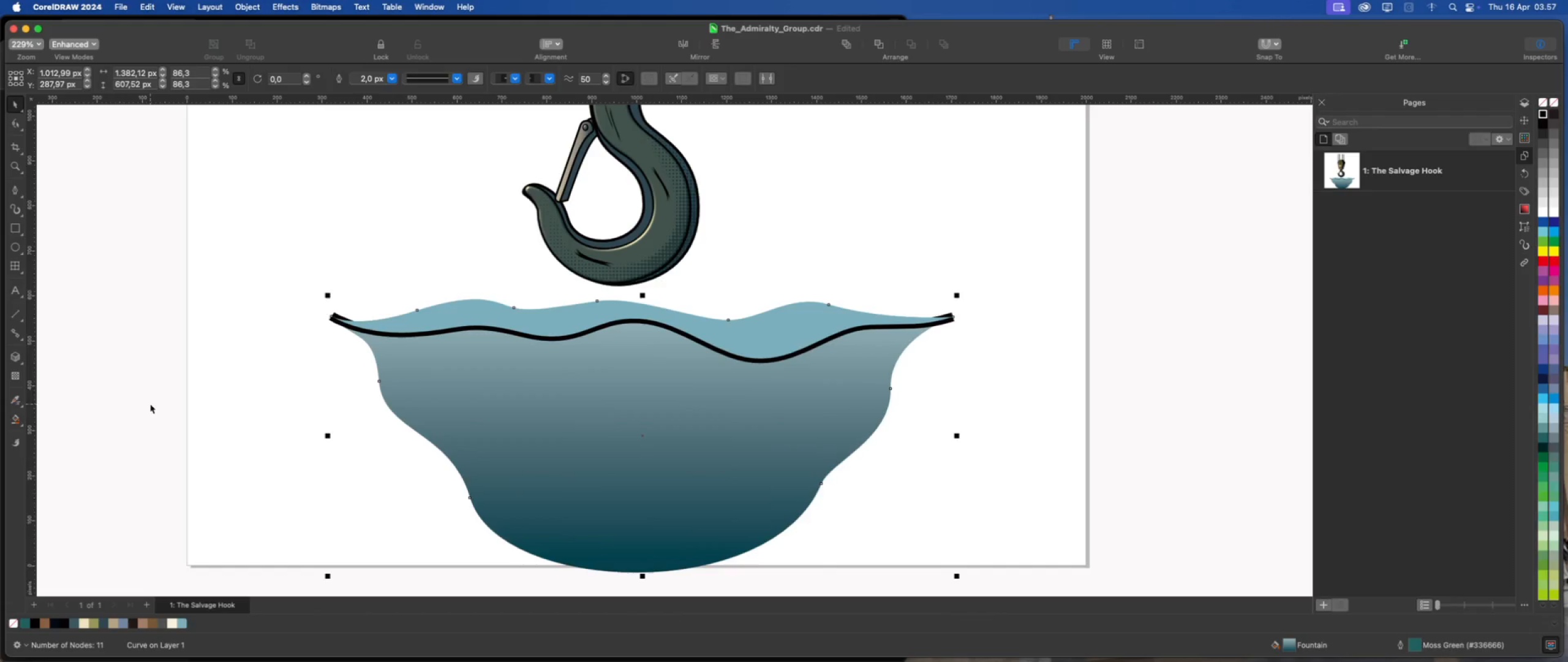 
left_click([150, 404])
 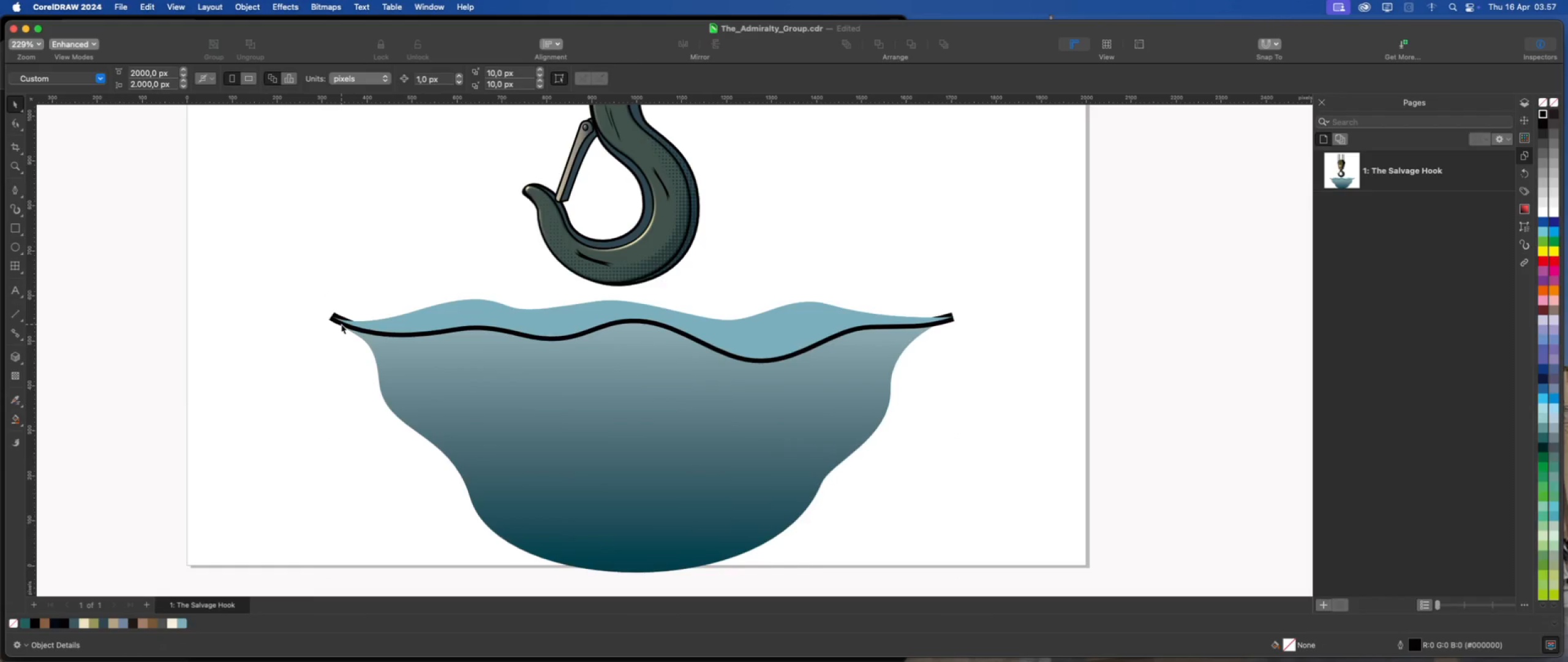 
left_click([341, 324])
 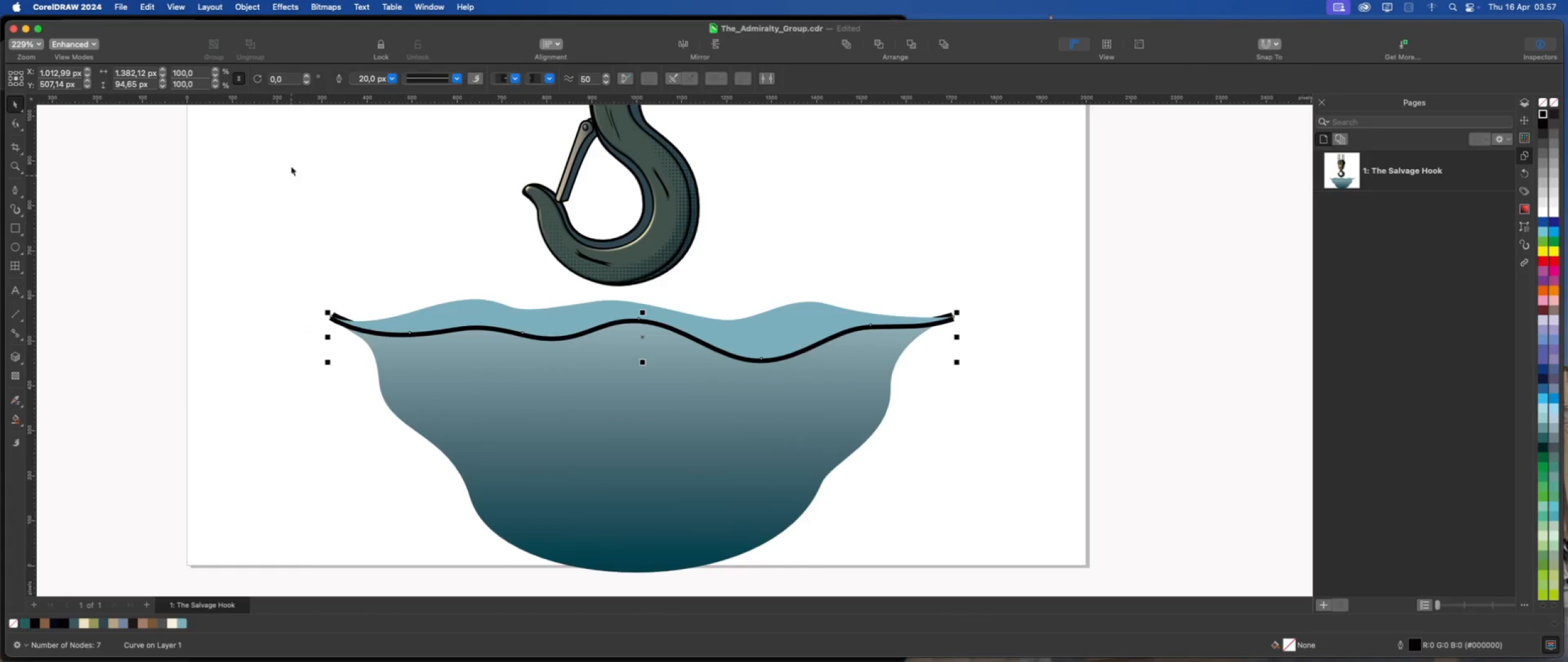 
left_click([252, 7])
 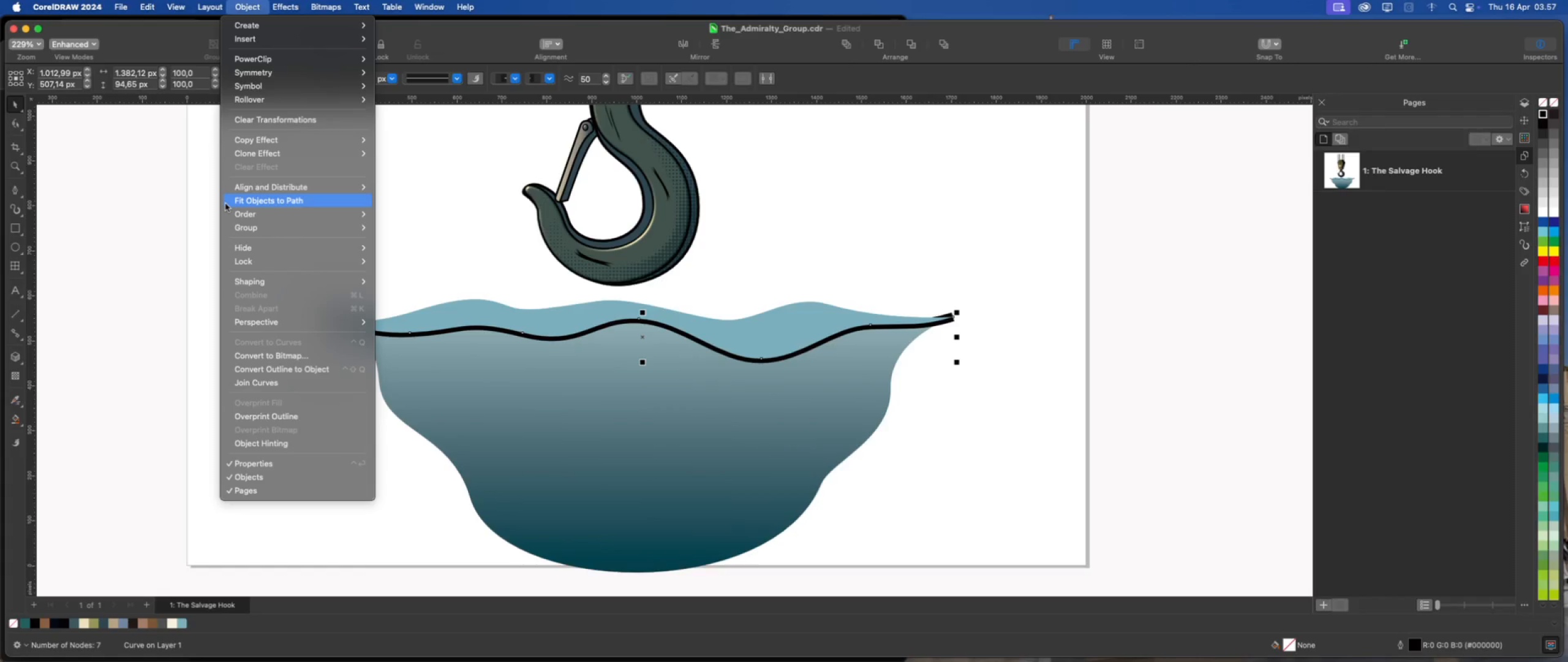 
left_click([432, 166])
 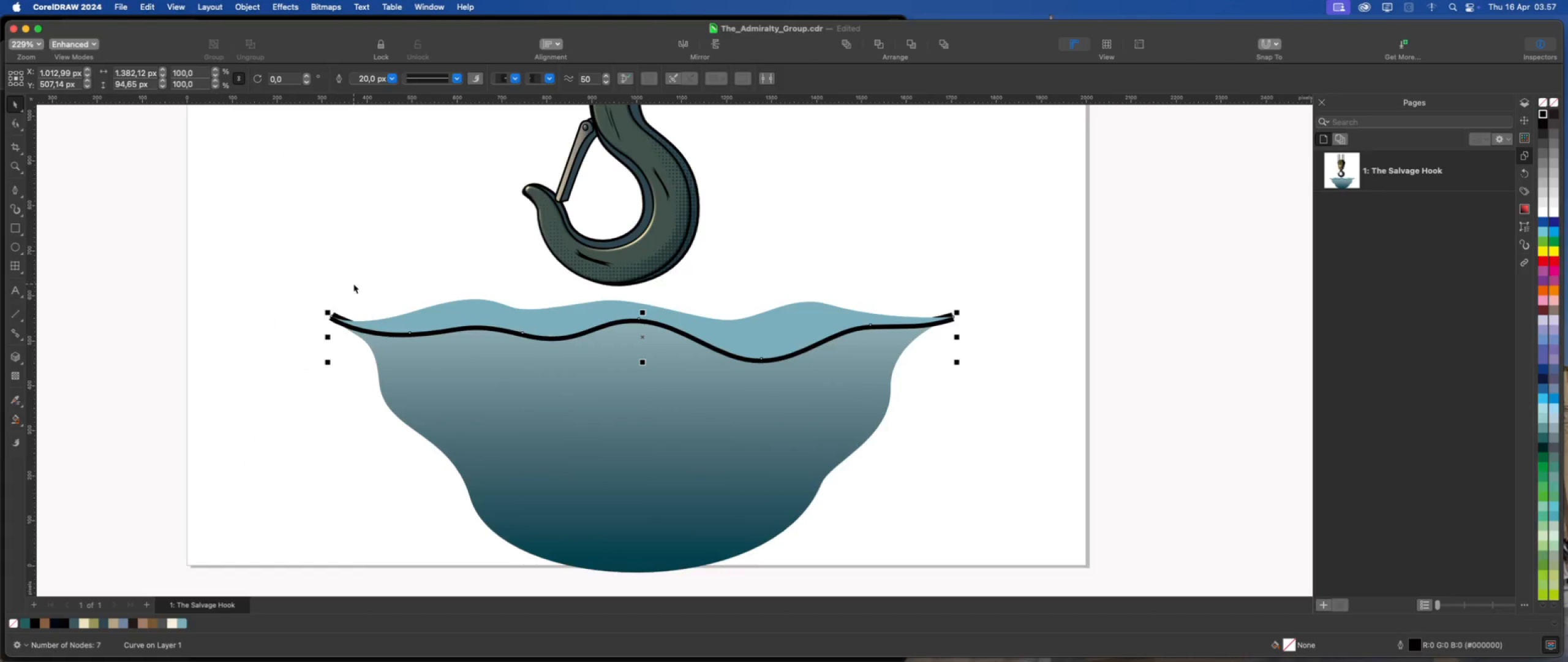 
wait(8.59)
 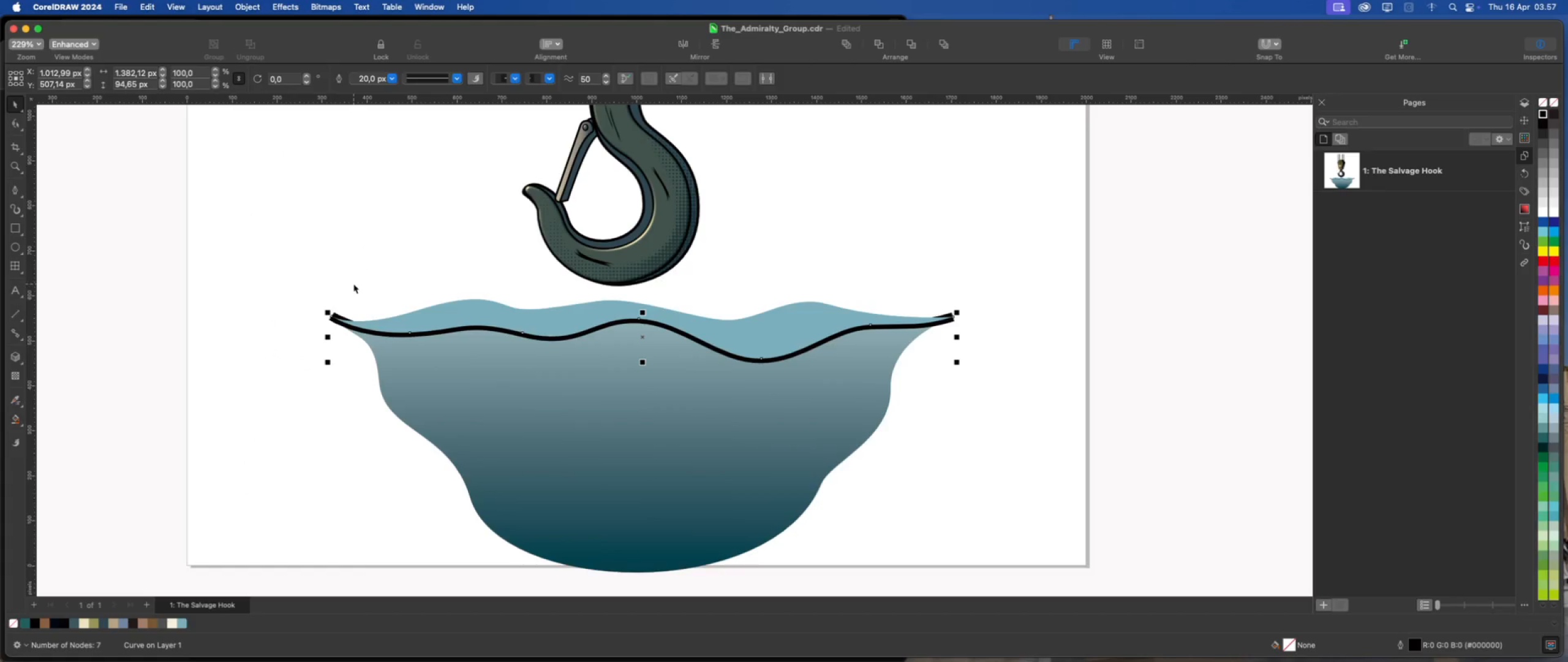 
key(Delete)
 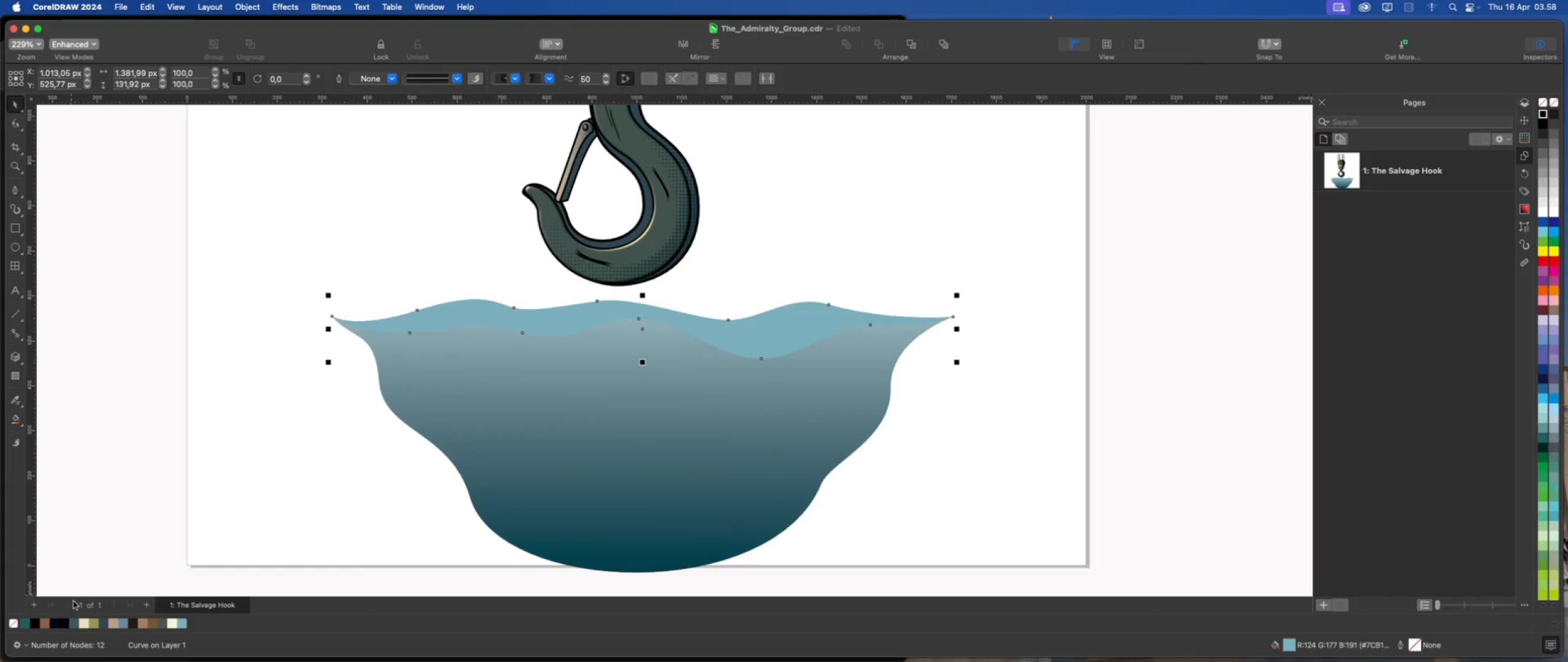 
right_click([67, 623])
 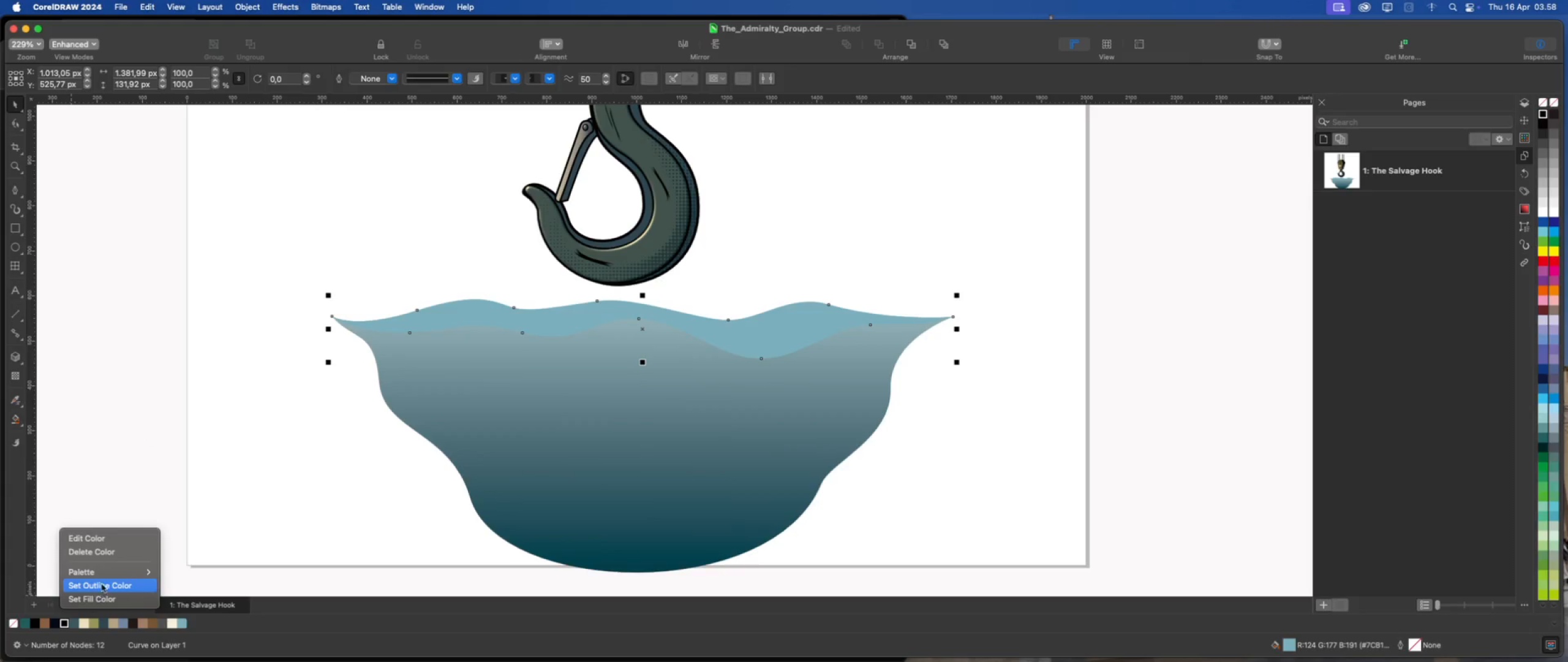 
left_click([103, 583])
 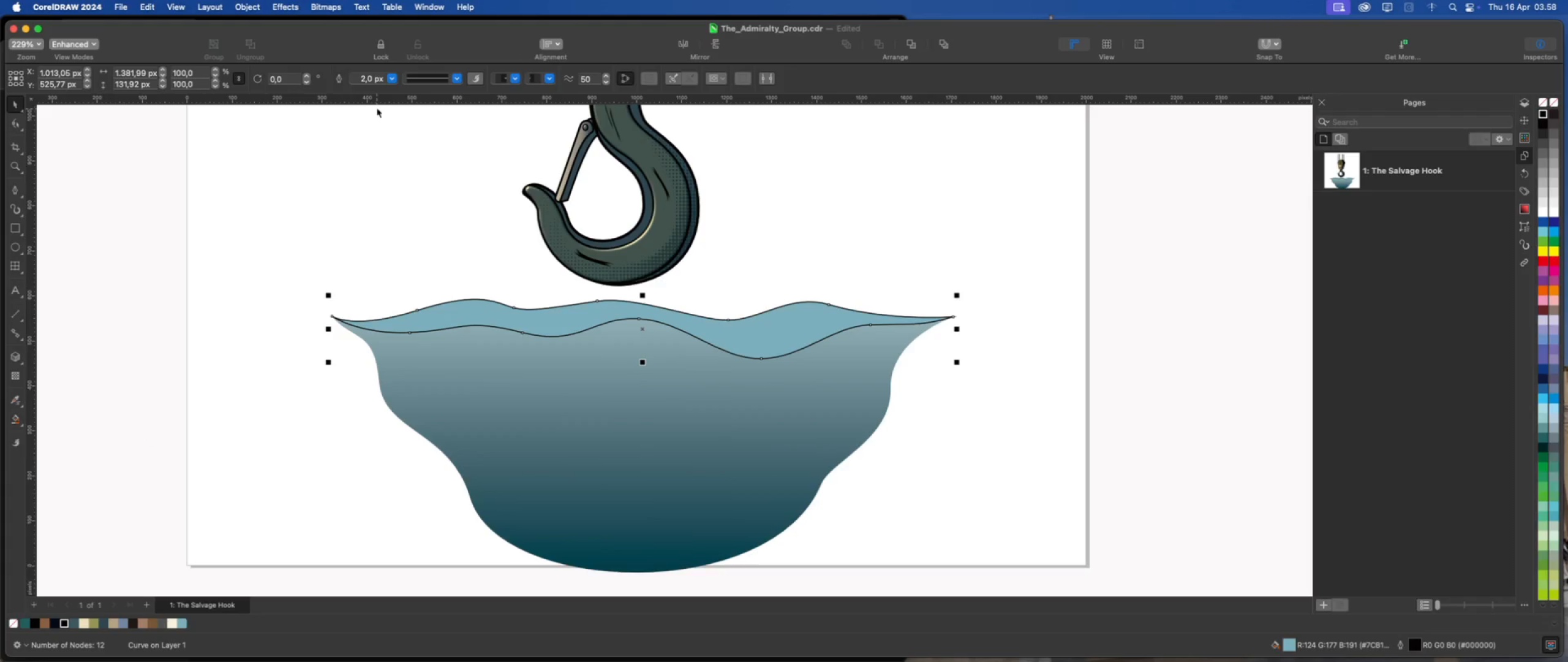 
left_click([392, 78])
 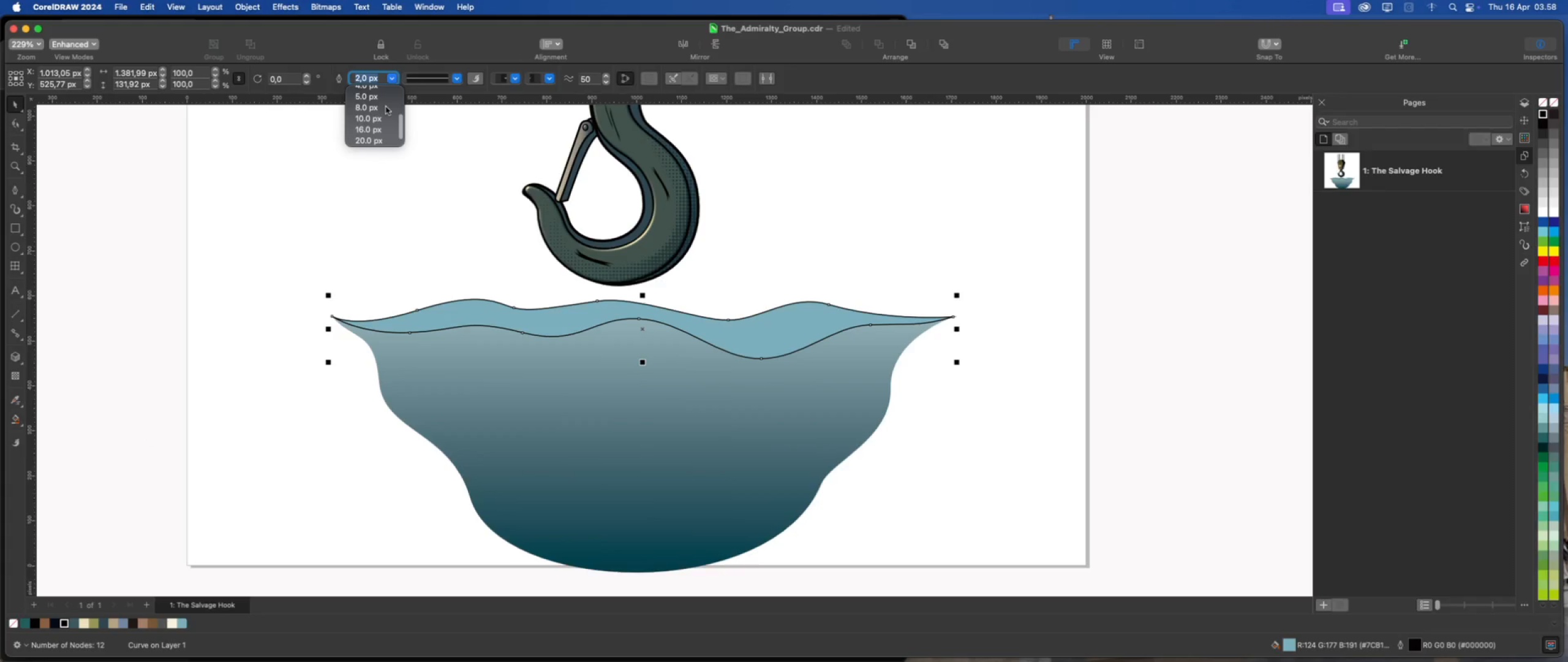 
scroll: coordinate [382, 117], scroll_direction: down, amount: 5.0
 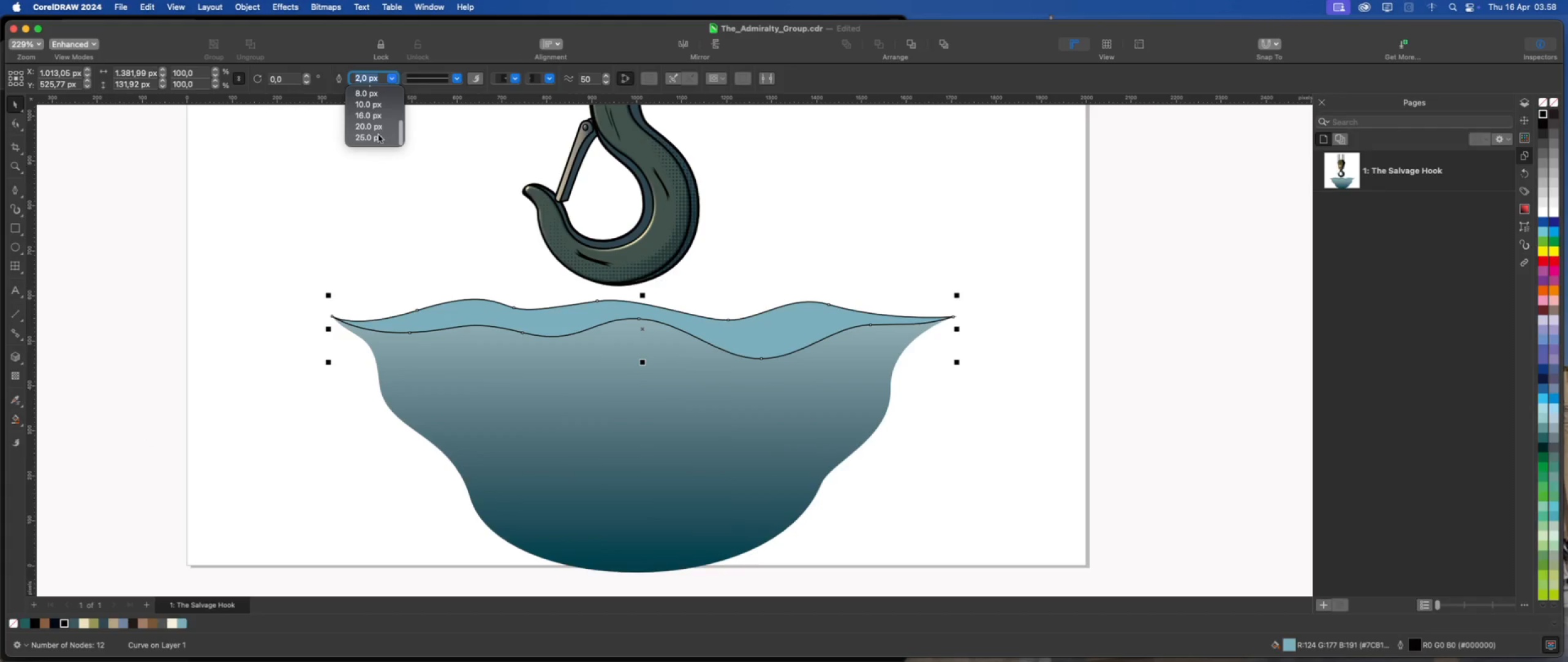 
left_click([379, 135])
 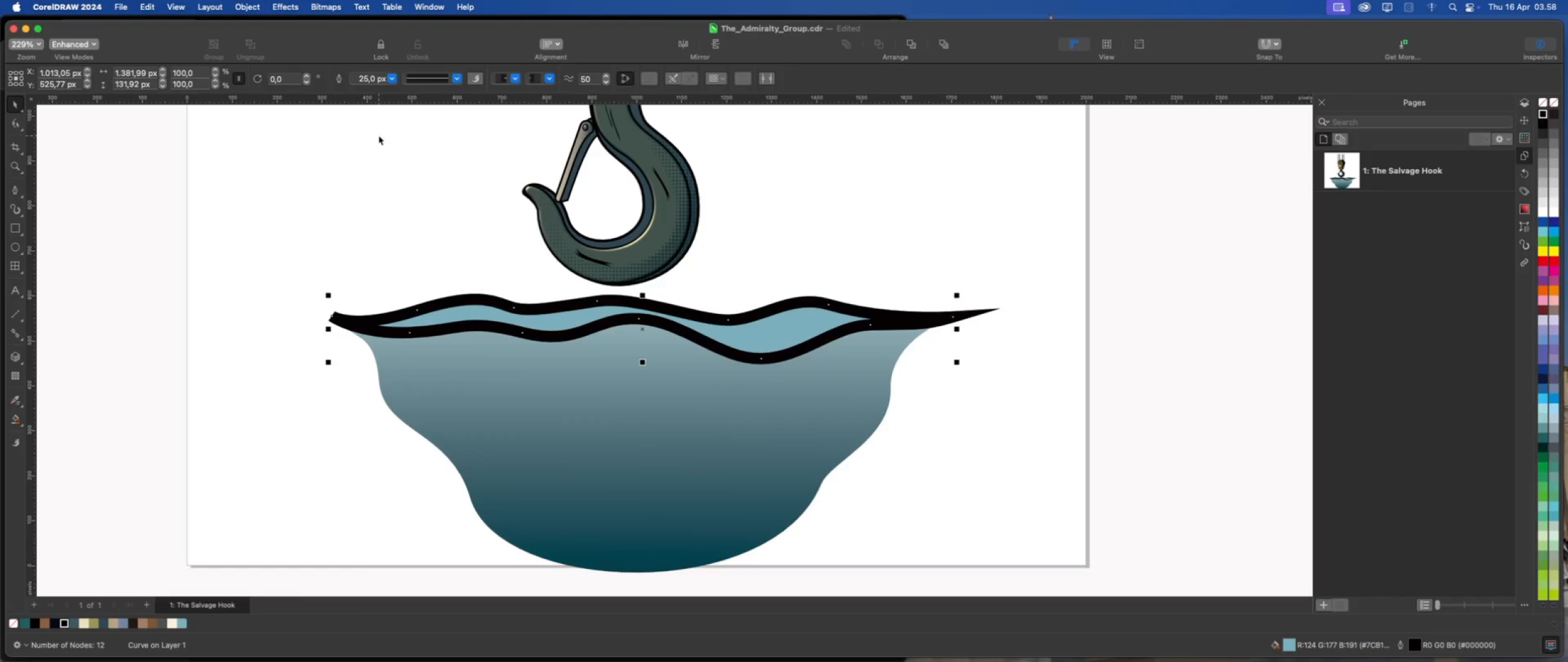 
wait(5.75)
 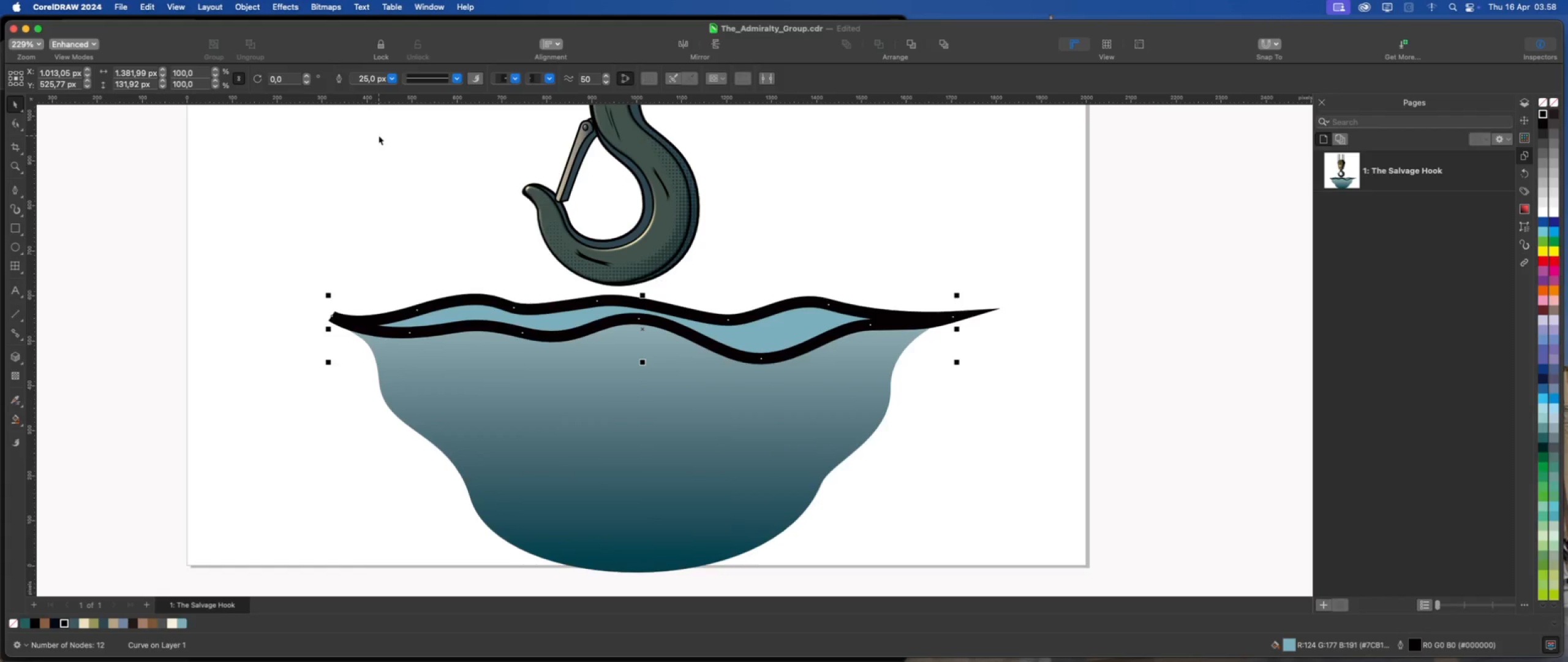 
left_click([396, 79])
 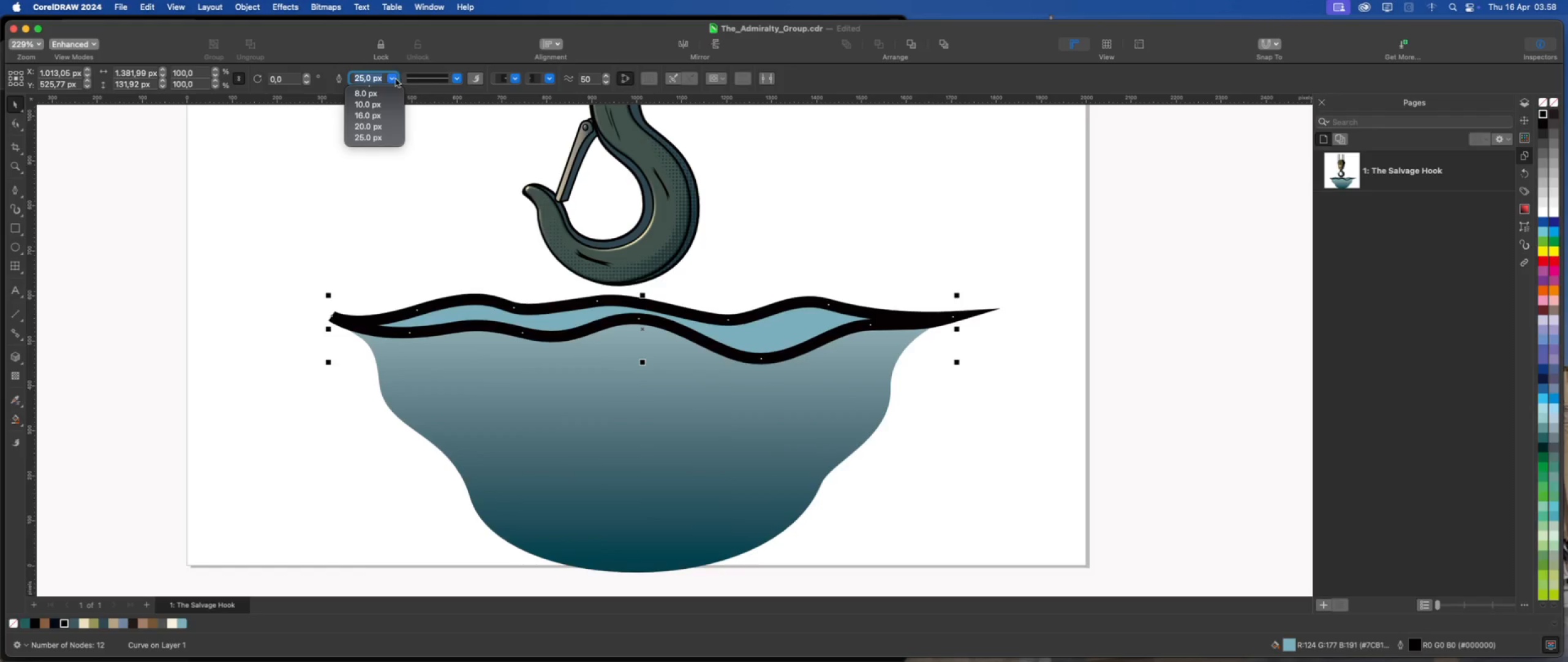 
left_click([377, 127])
 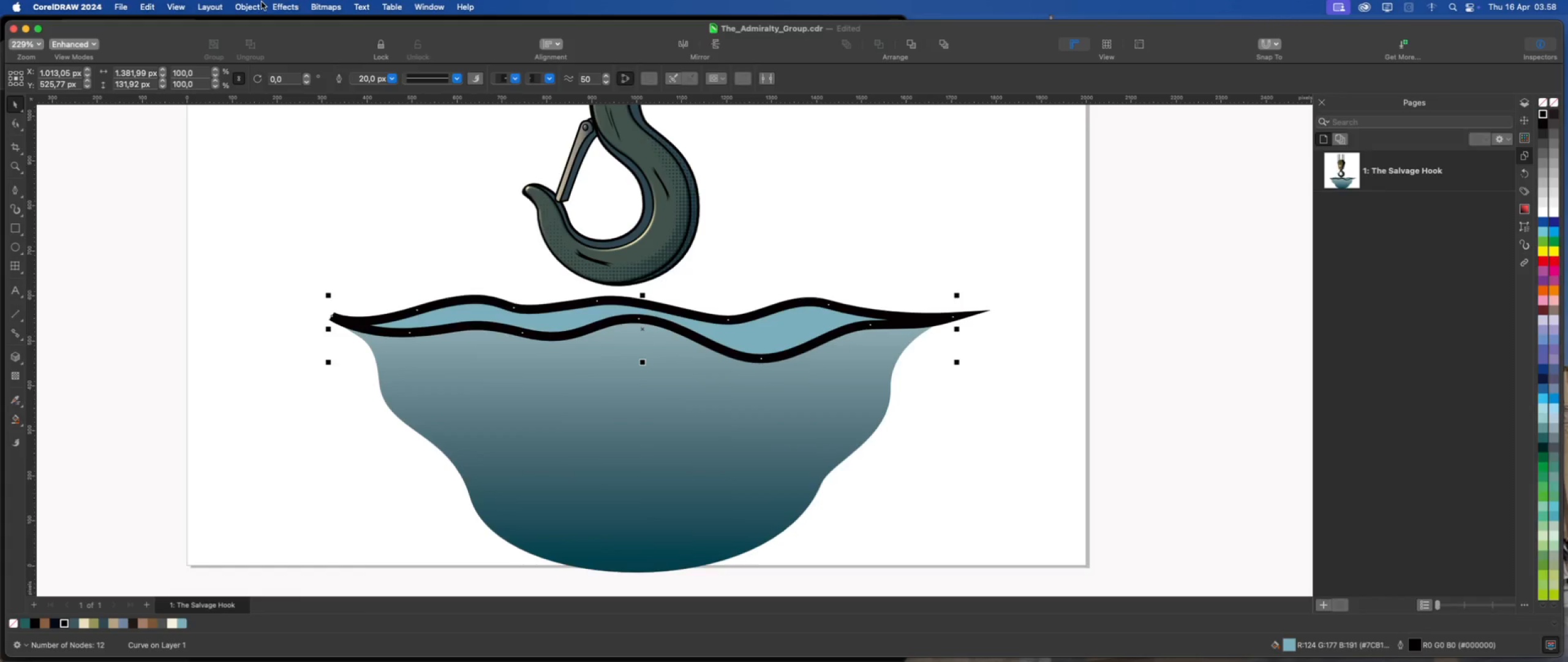 
left_click([260, 7])
 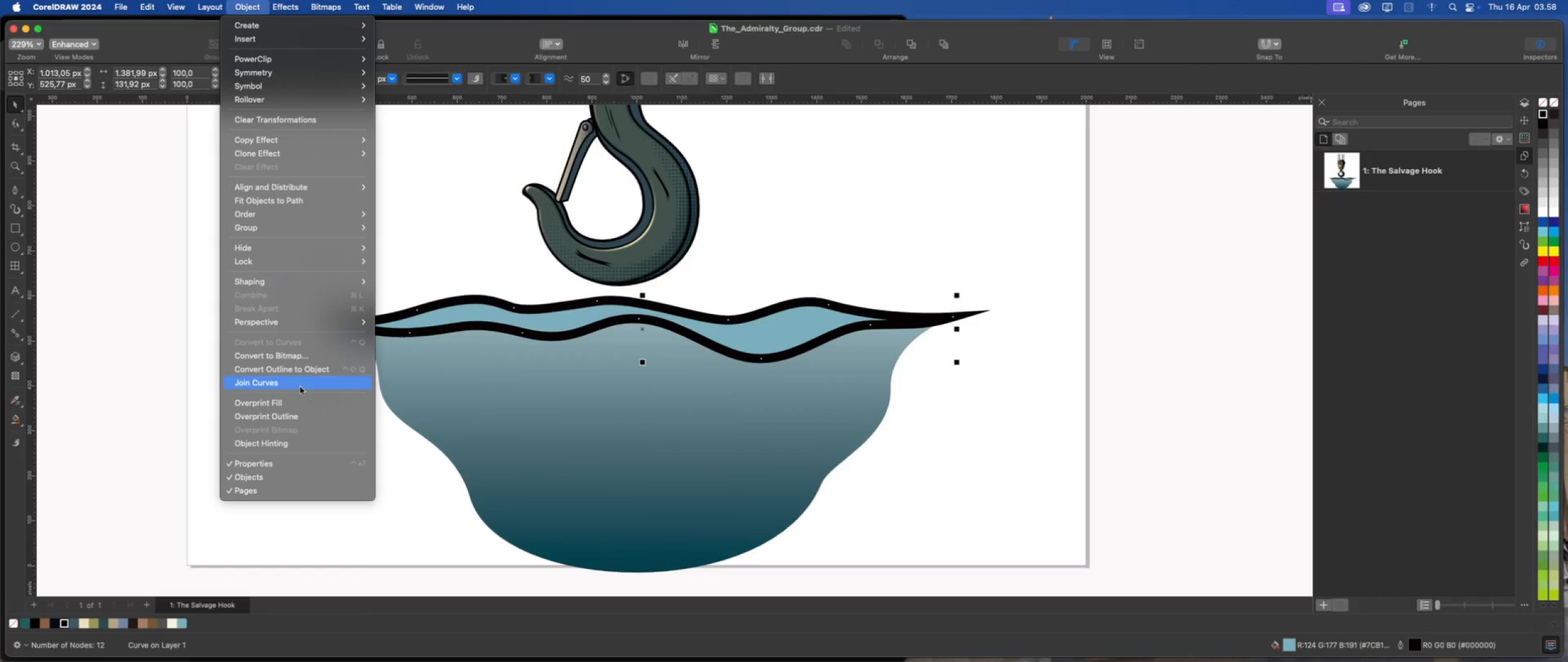 
left_click([309, 371])
 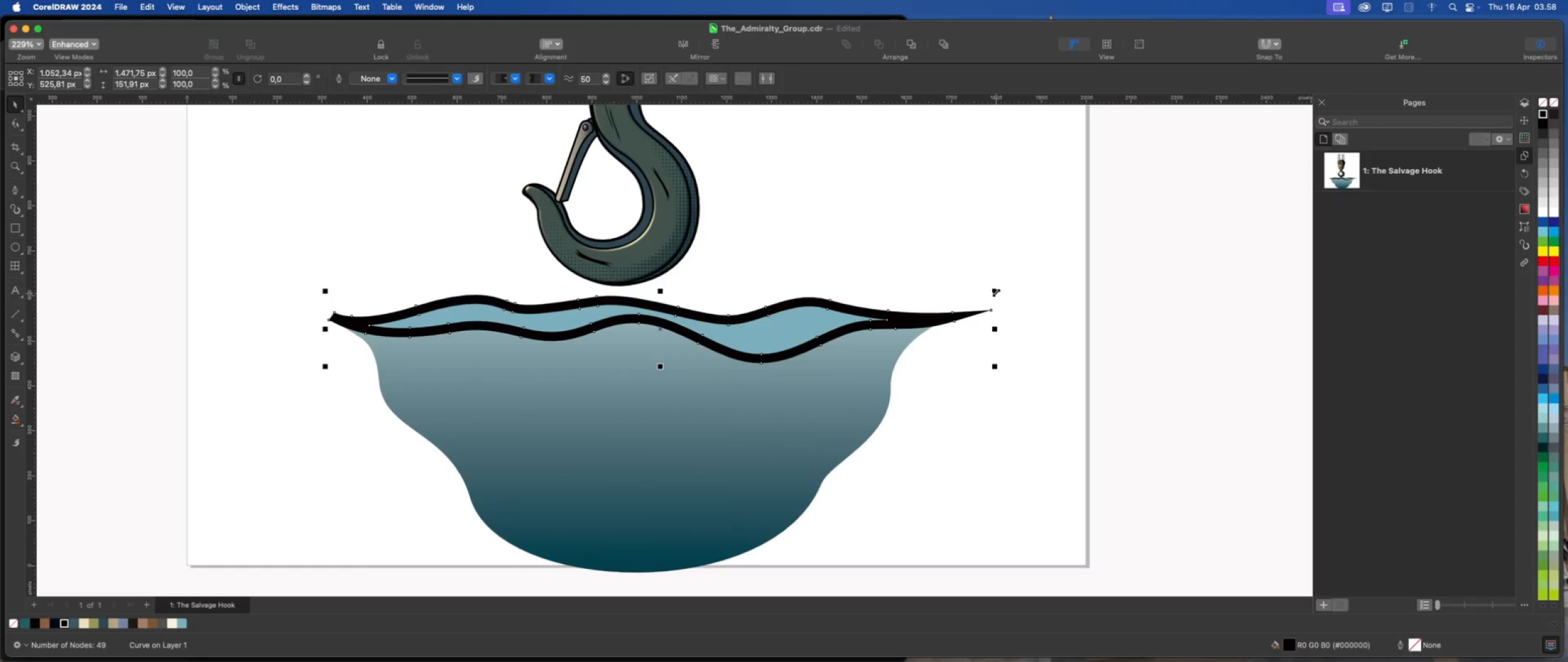 
left_click_drag(start_coordinate=[995, 291], to_coordinate=[986, 295])
 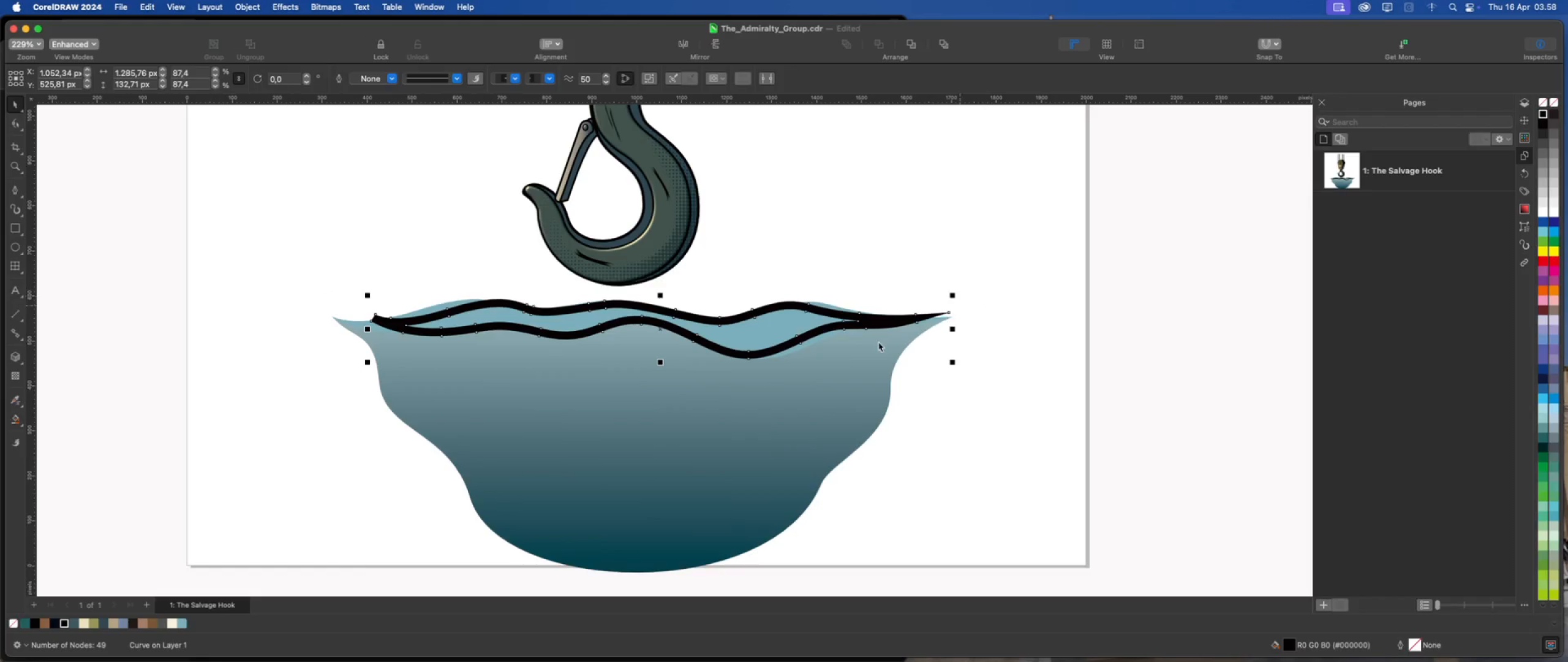 
hold_key(key=ShiftLeft, duration=1.45)
 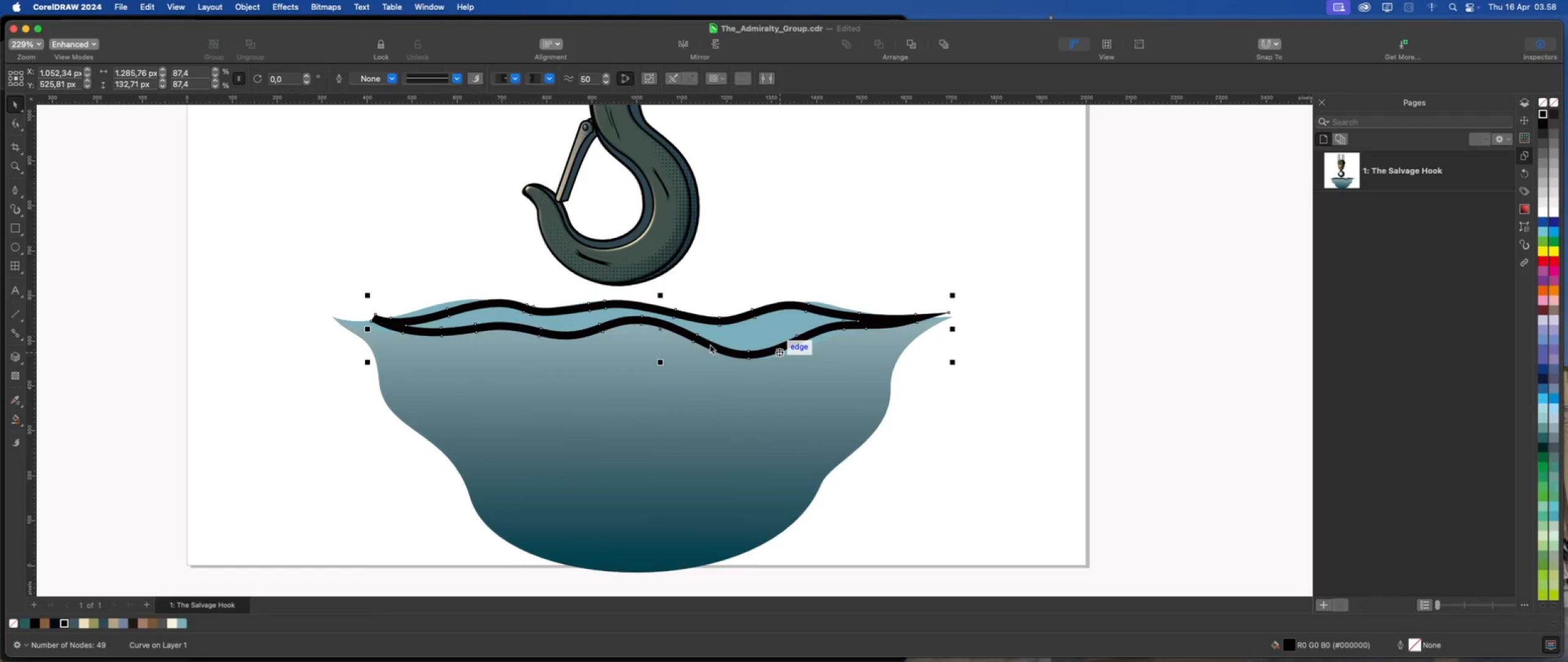 
scroll: coordinate [387, 309], scroll_direction: up, amount: 3.0
 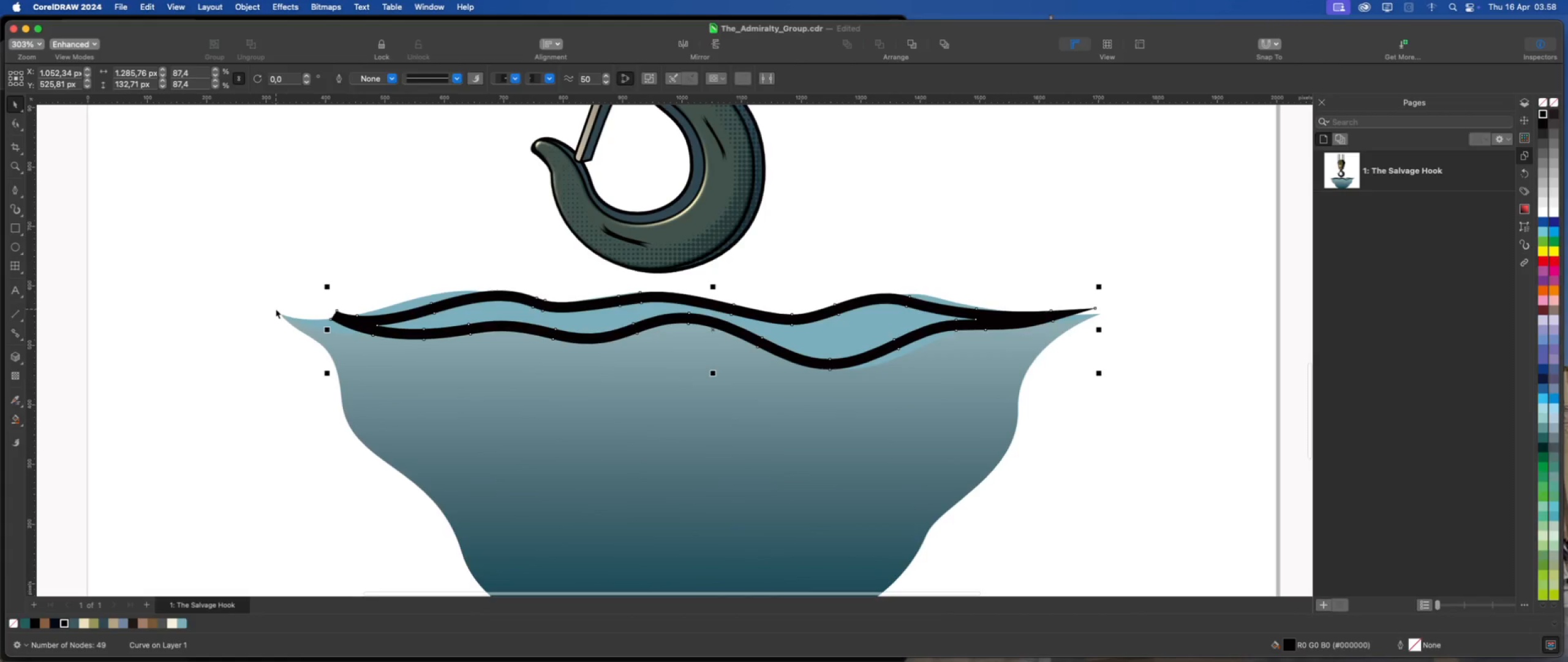 
key(Meta+Z)
 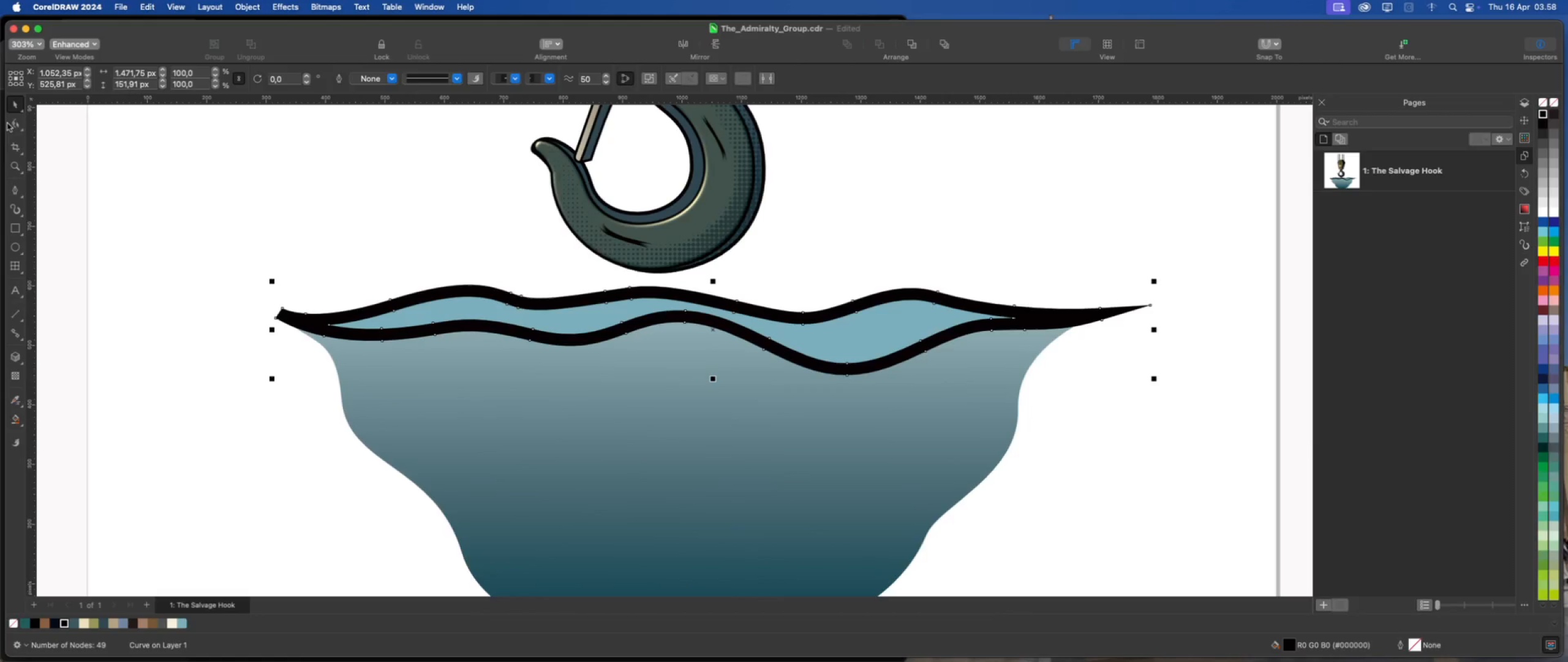 
left_click([15, 124])
 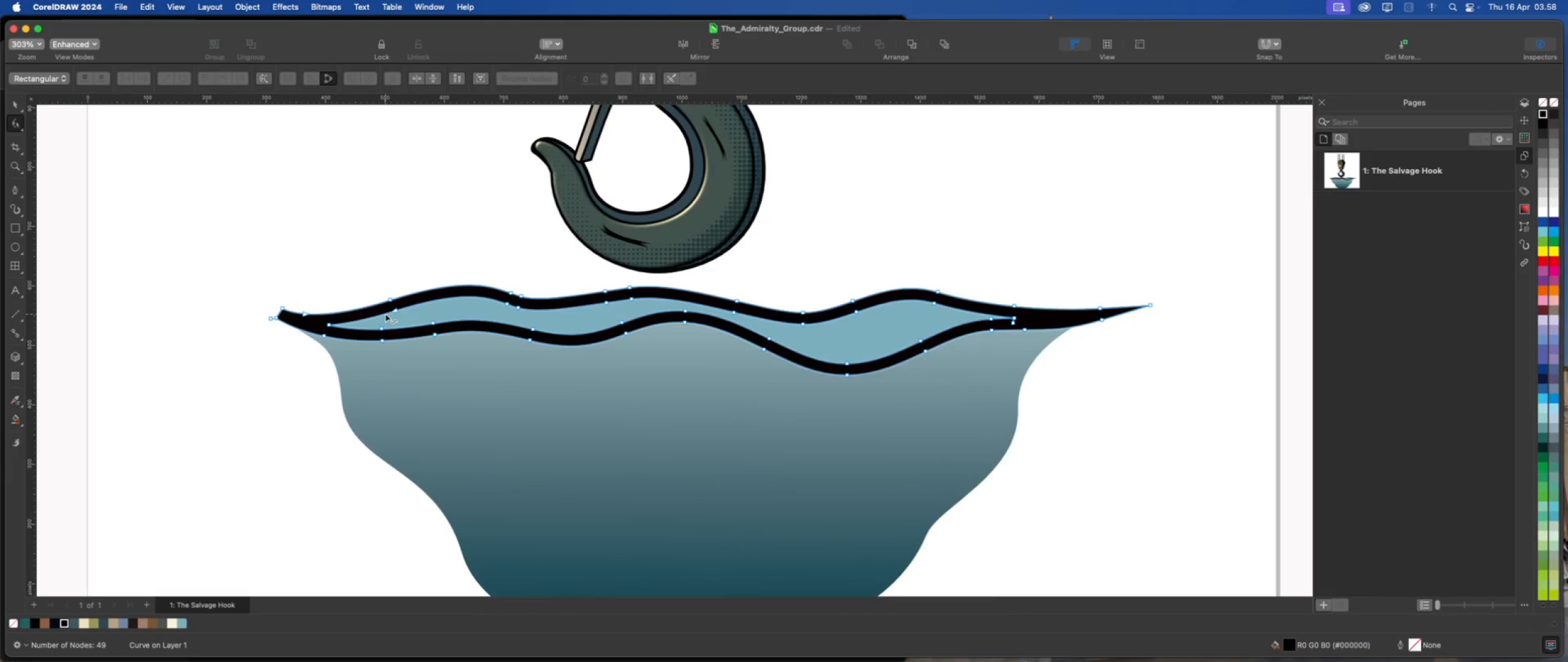 
scroll: coordinate [284, 316], scroll_direction: up, amount: 3.0
 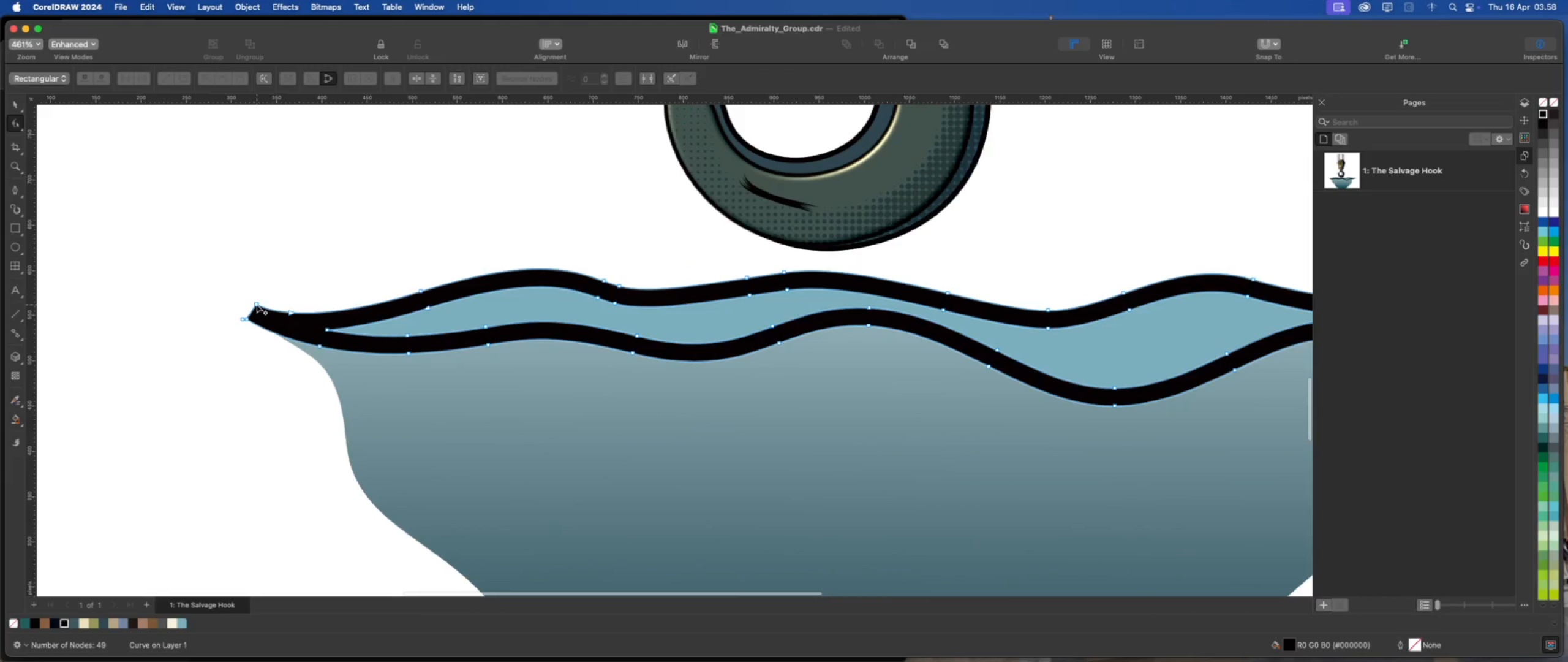 
double_click([257, 304])
 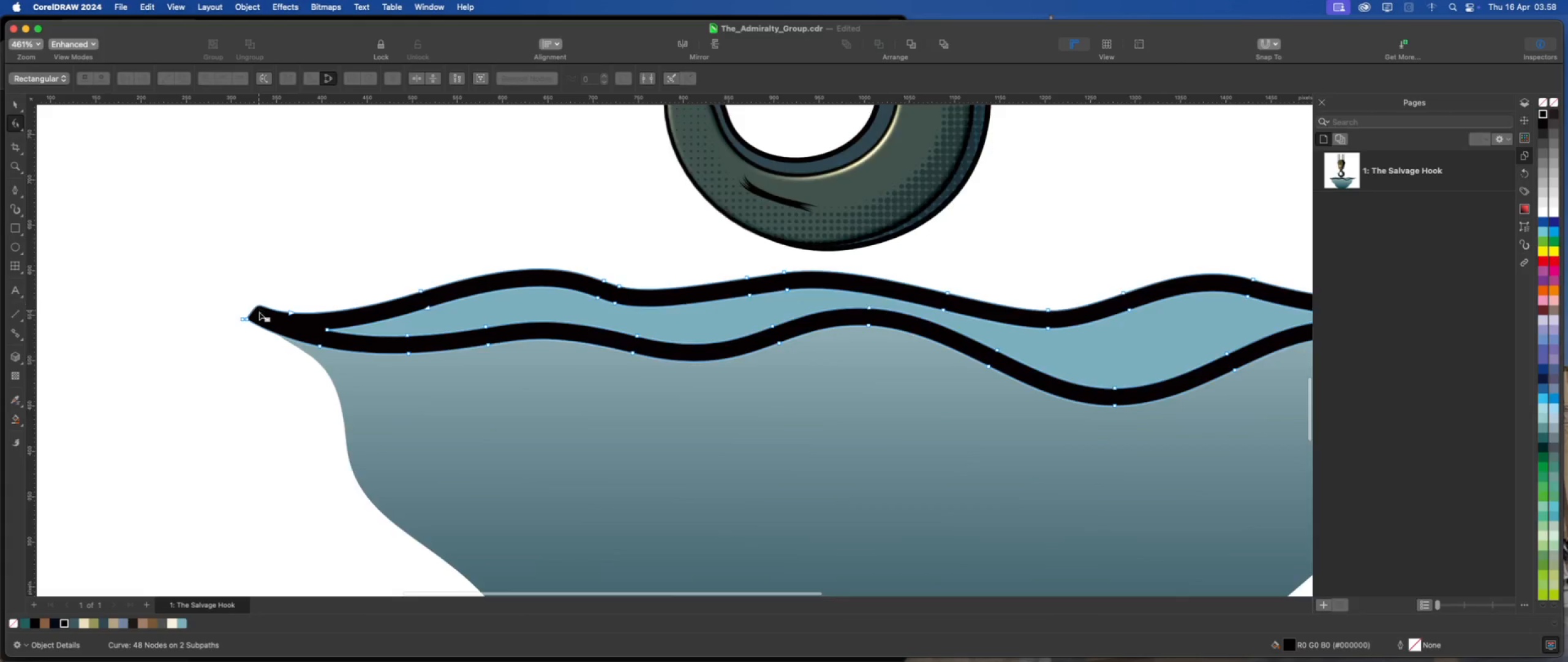 
scroll: coordinate [259, 312], scroll_direction: up, amount: 4.0
 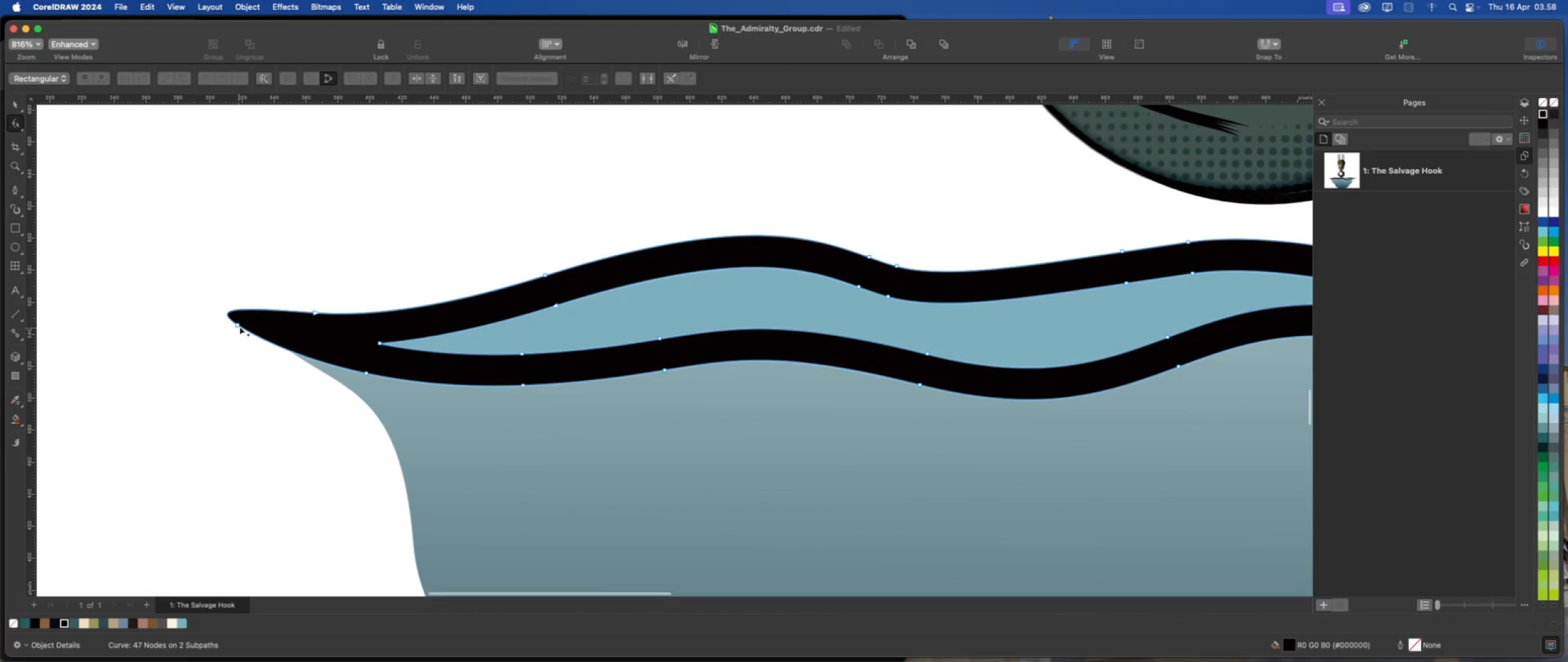 
left_click([236, 324])
 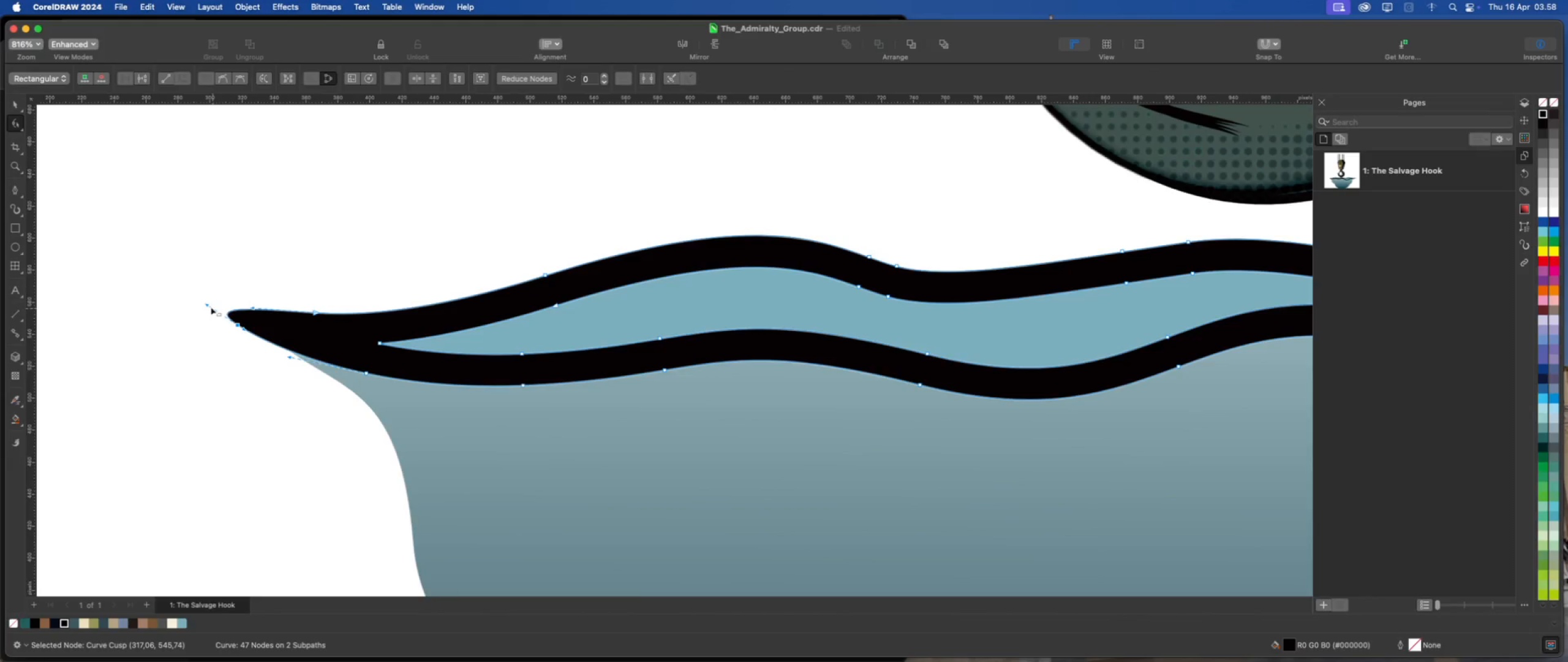 
left_click_drag(start_coordinate=[209, 305], to_coordinate=[282, 330])
 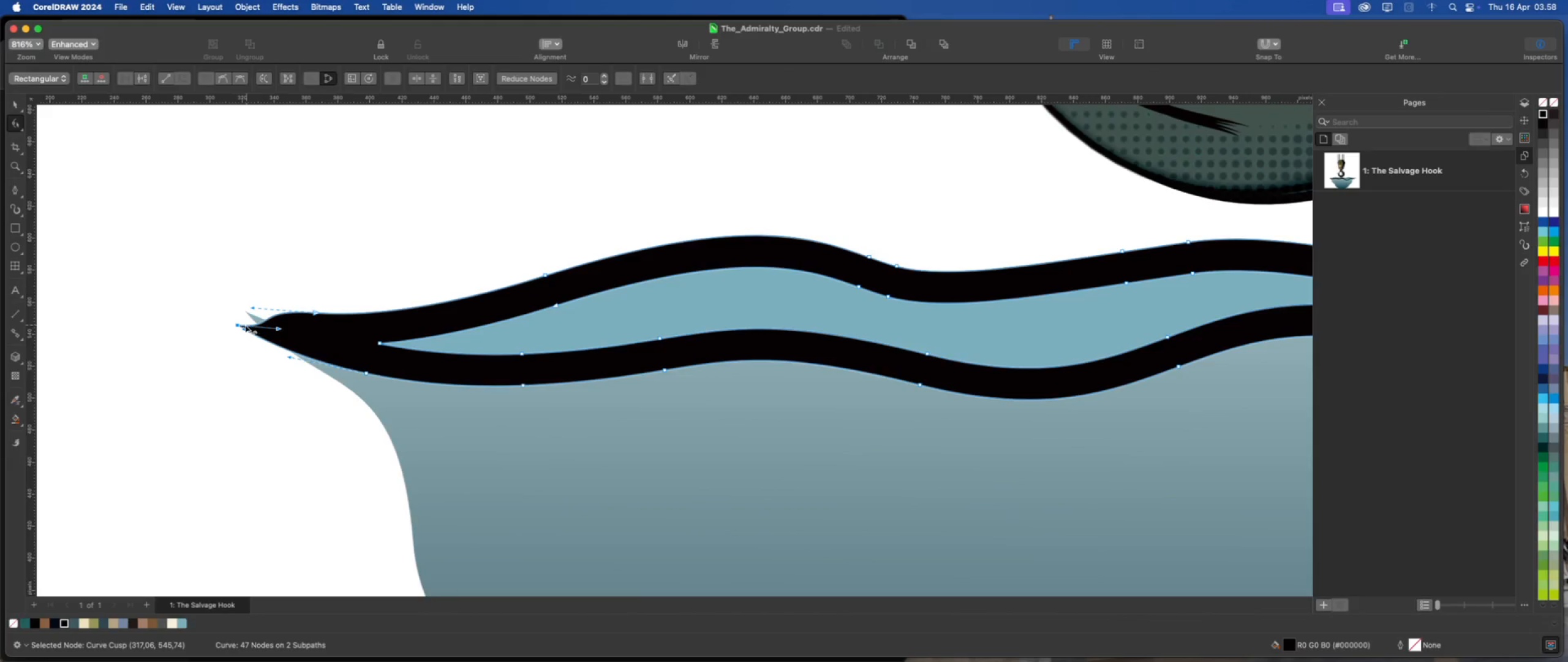 
left_click_drag(start_coordinate=[236, 324], to_coordinate=[245, 310])
 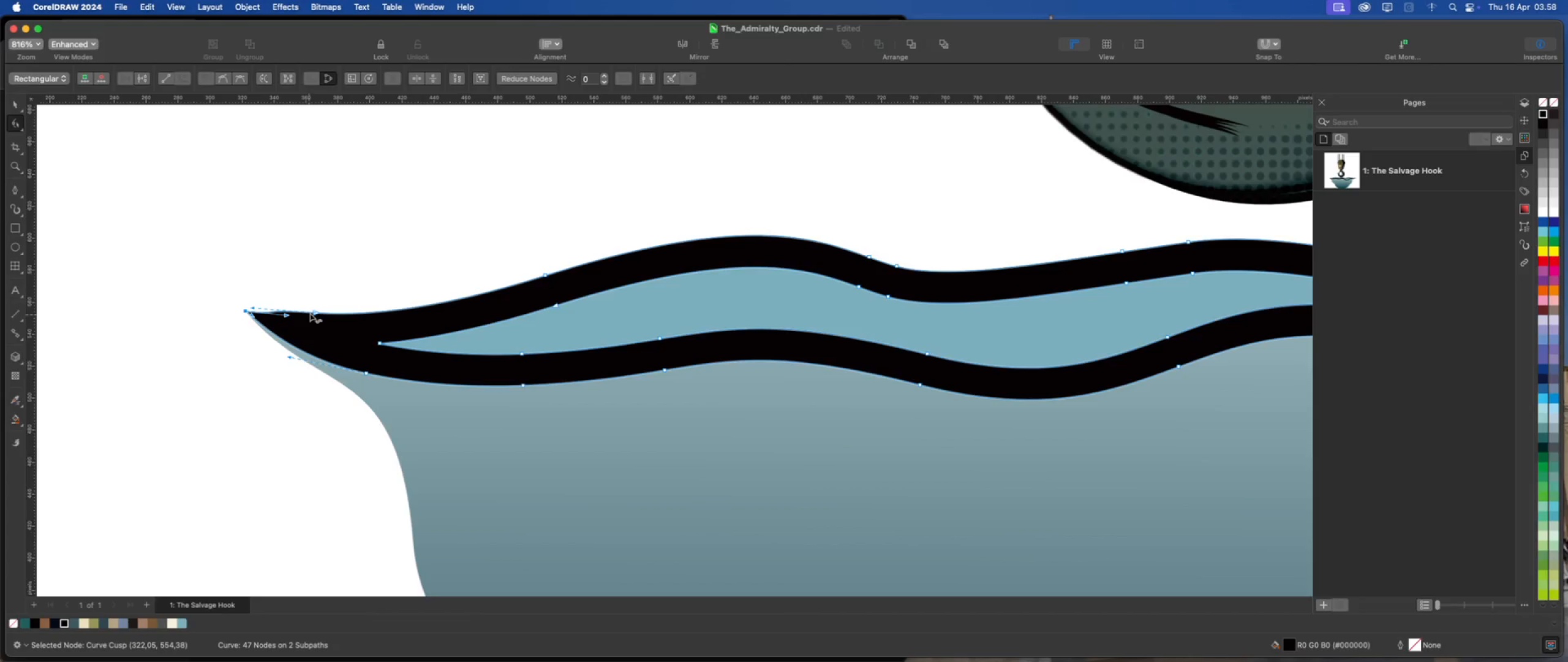 
double_click([313, 312])
 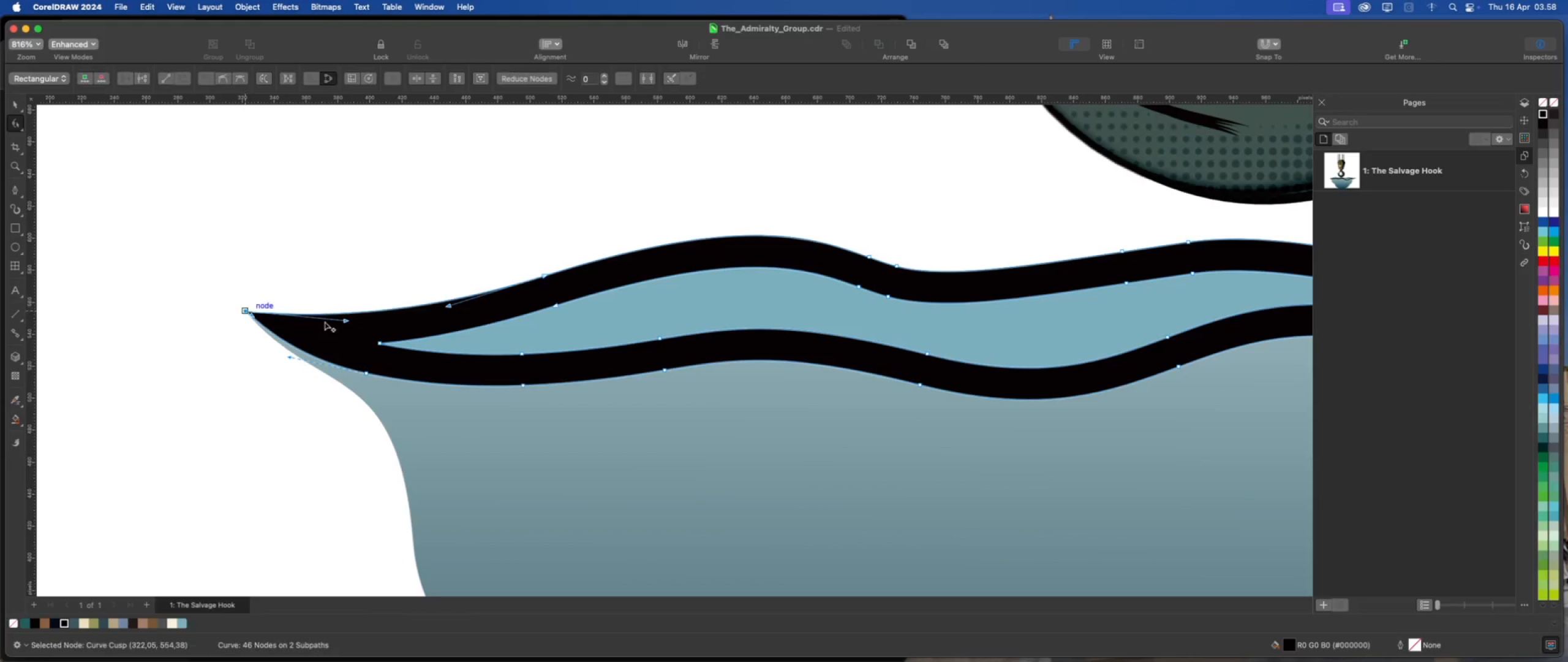 
left_click_drag(start_coordinate=[344, 320], to_coordinate=[352, 344])
 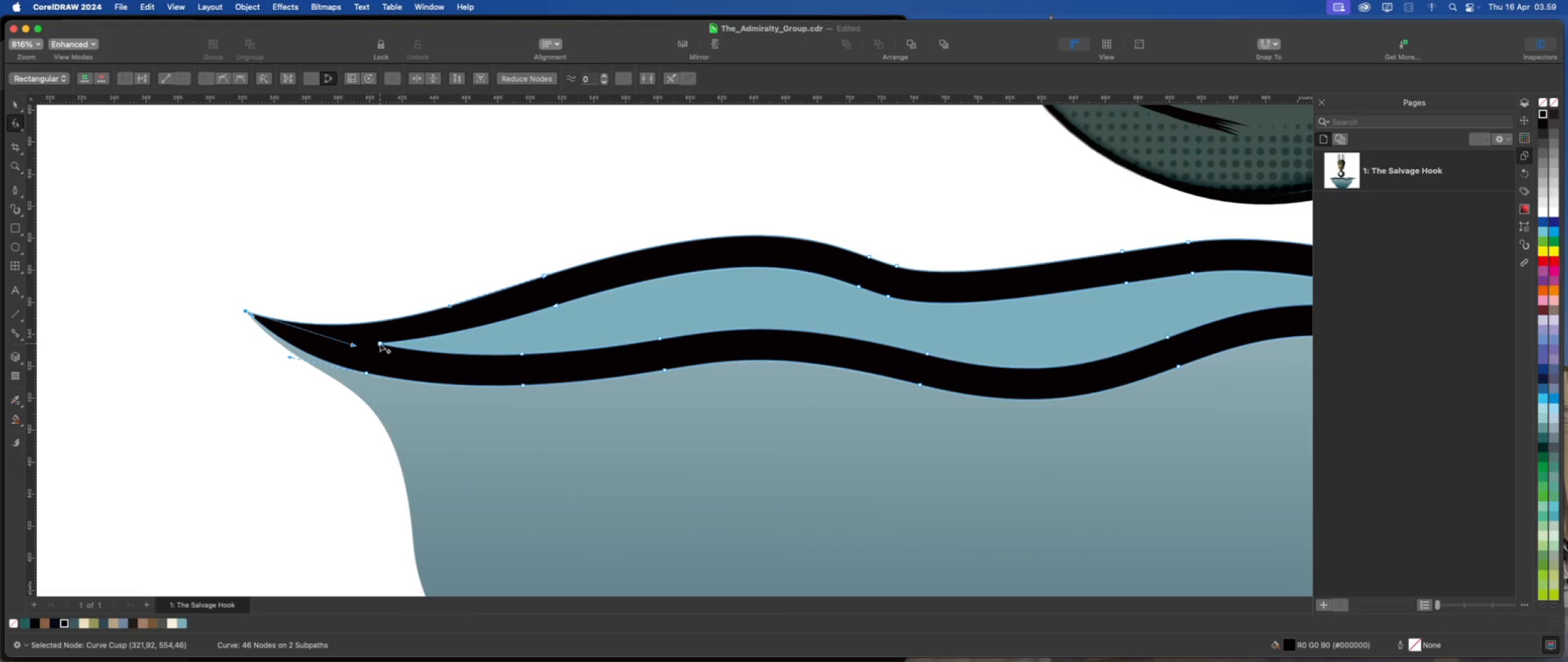 
left_click_drag(start_coordinate=[380, 343], to_coordinate=[325, 341])
 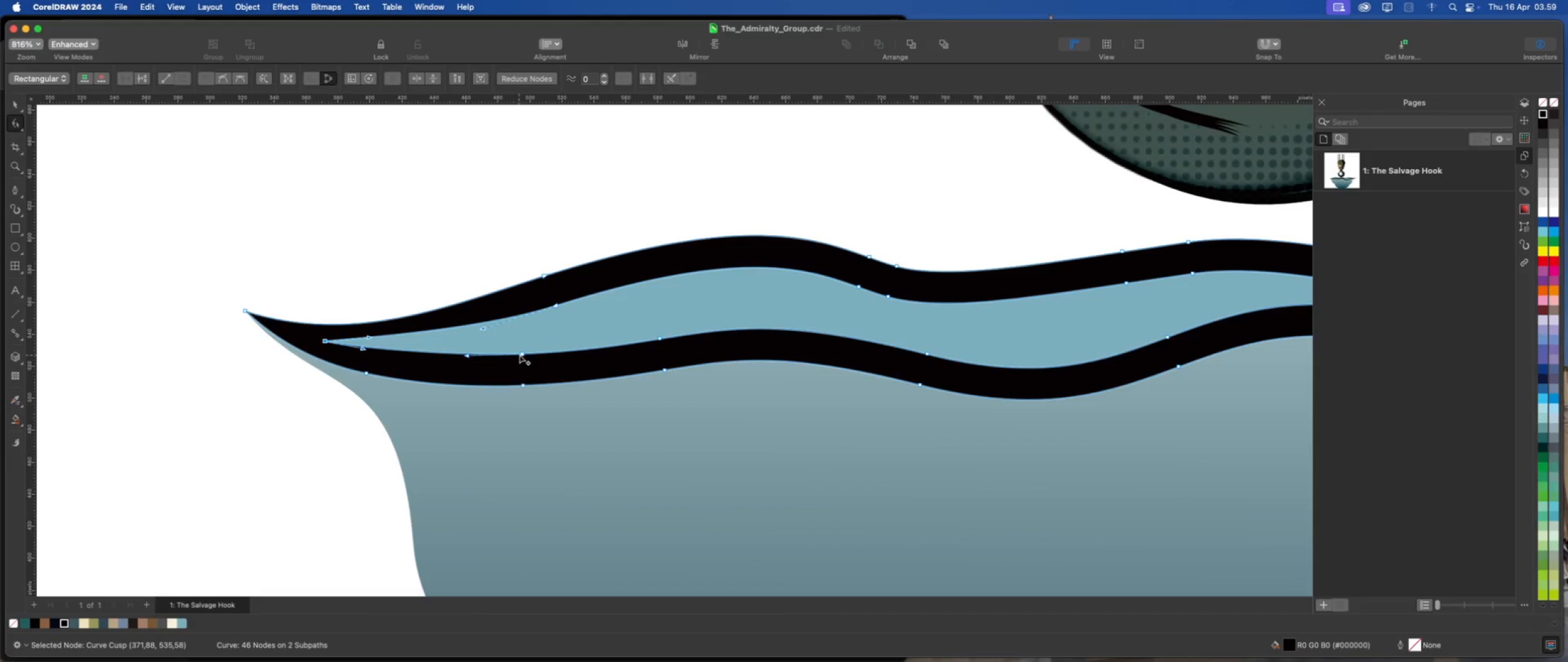 
double_click([521, 354])
 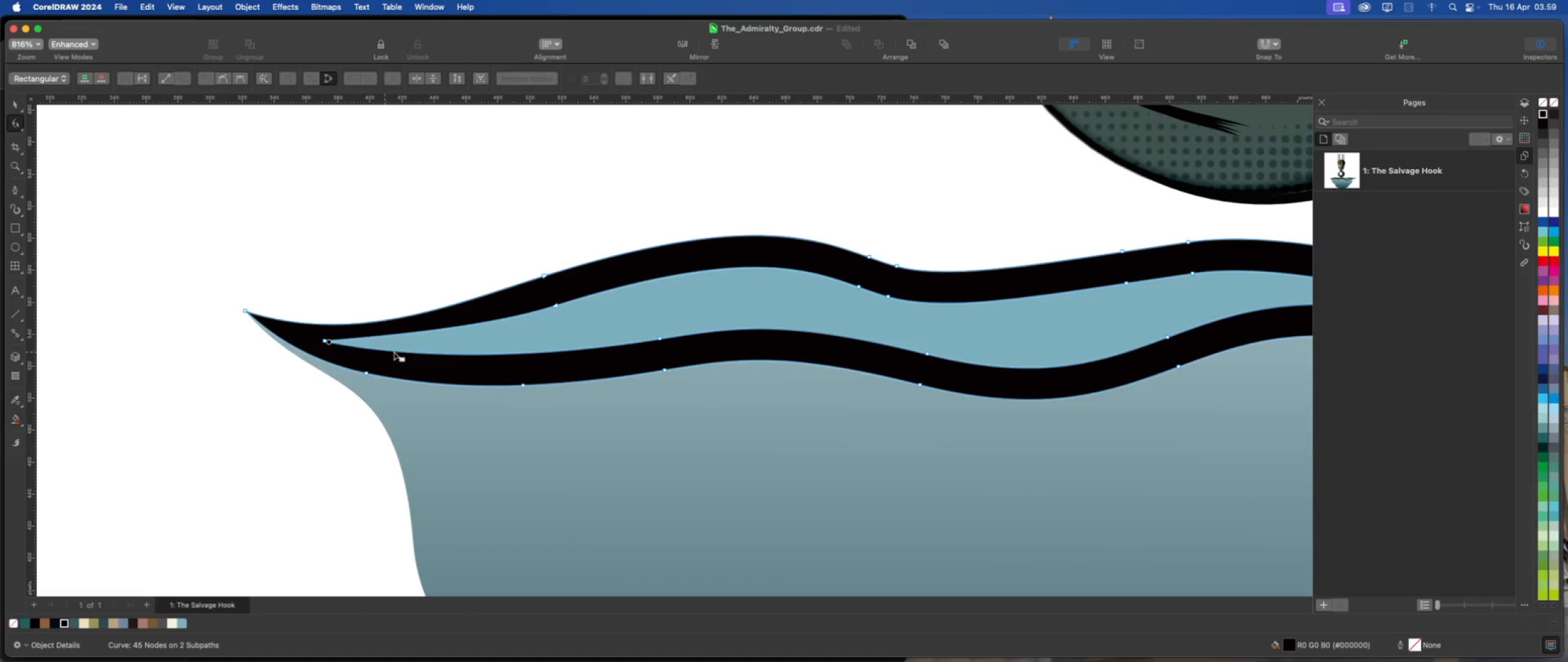 
left_click([416, 354])
 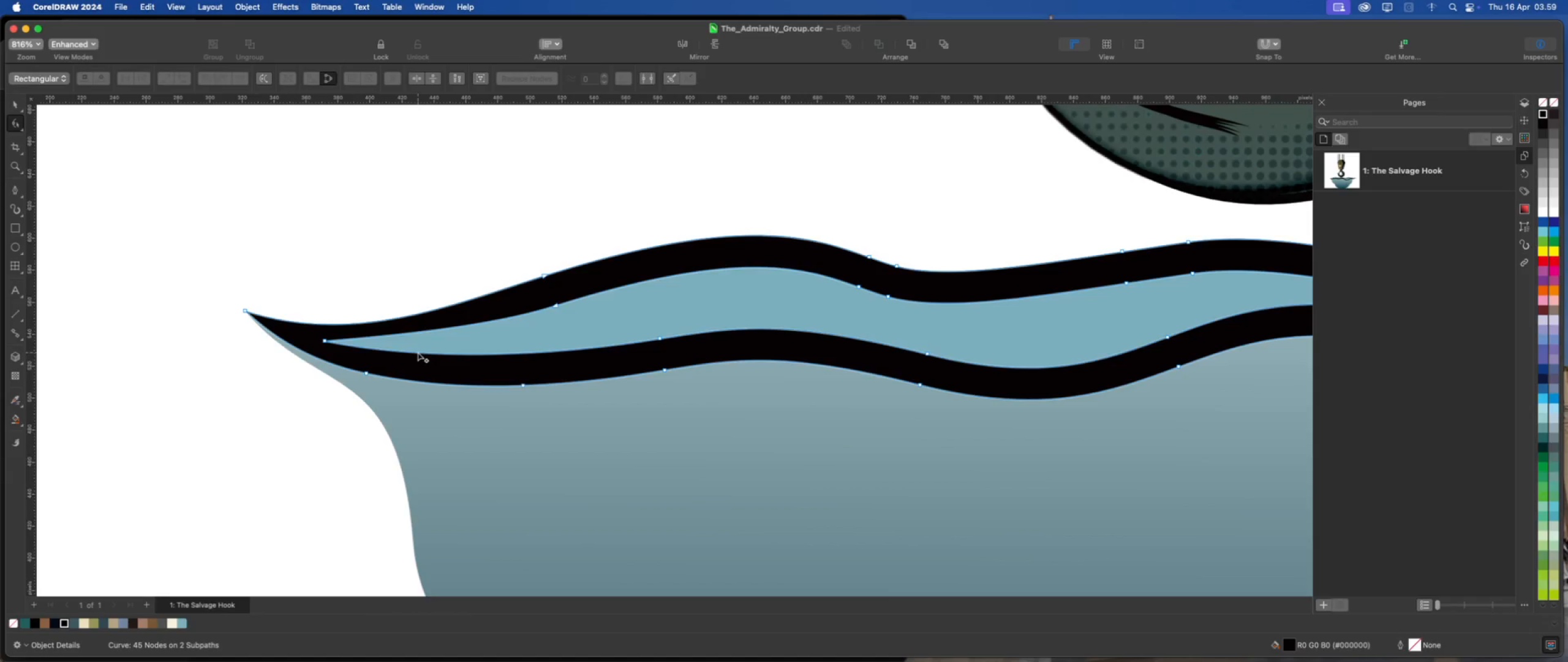 
left_click_drag(start_coordinate=[418, 352], to_coordinate=[413, 367])
 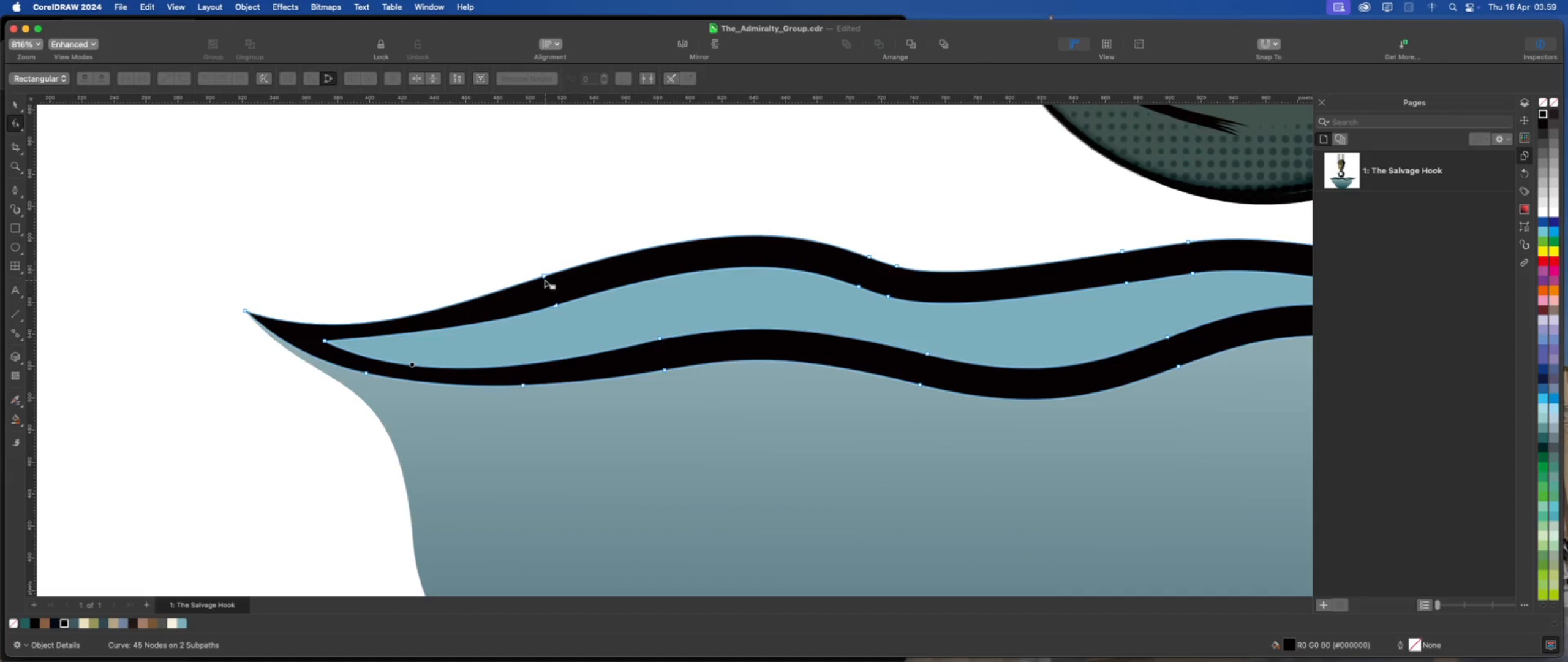 
left_click_drag(start_coordinate=[545, 278], to_coordinate=[548, 284])
 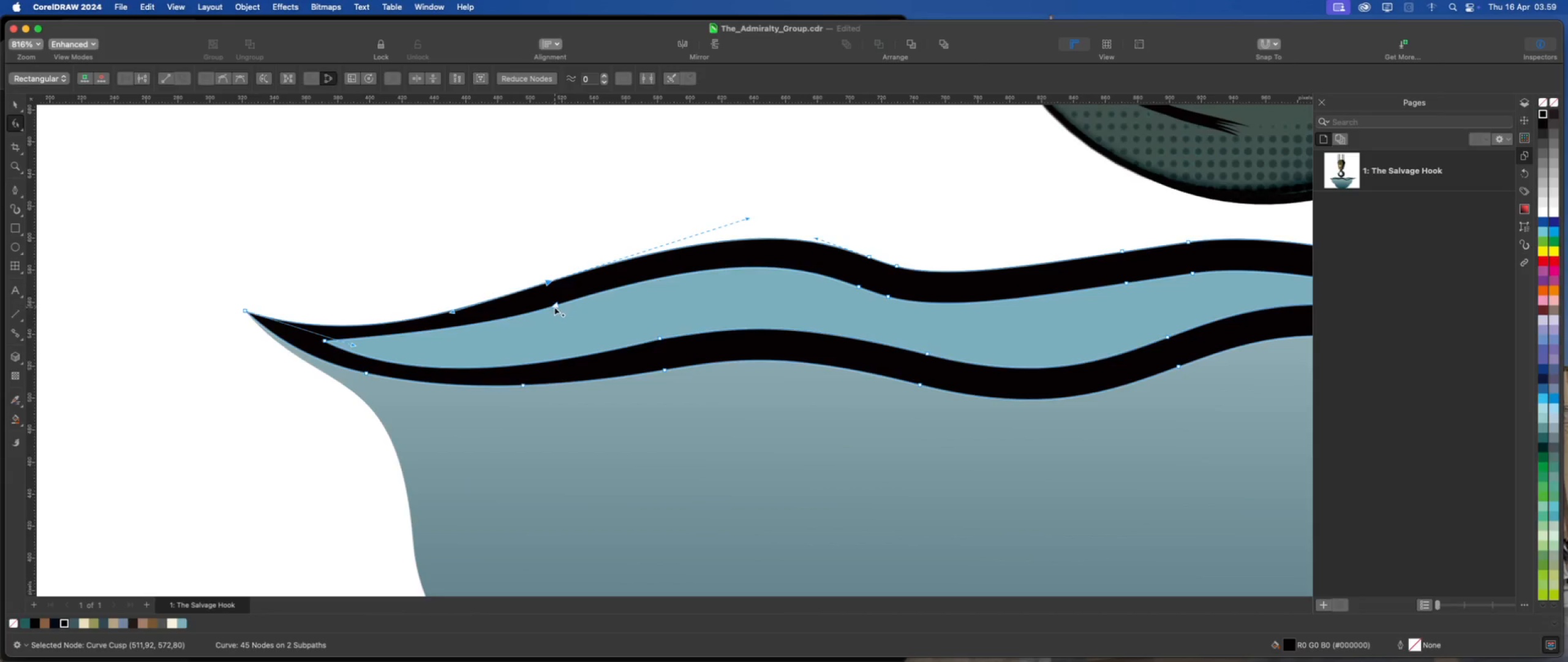 
left_click_drag(start_coordinate=[556, 306], to_coordinate=[516, 313])
 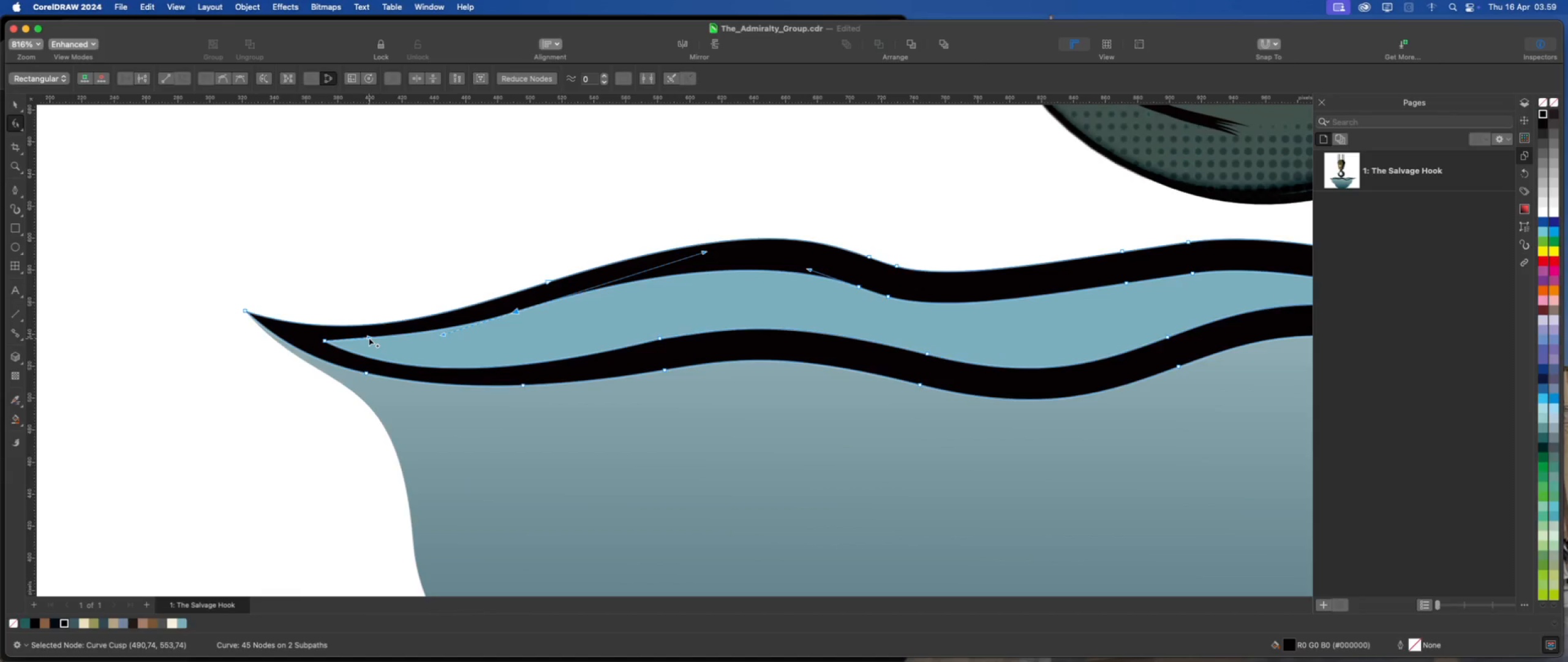 
left_click_drag(start_coordinate=[368, 337], to_coordinate=[362, 346])
 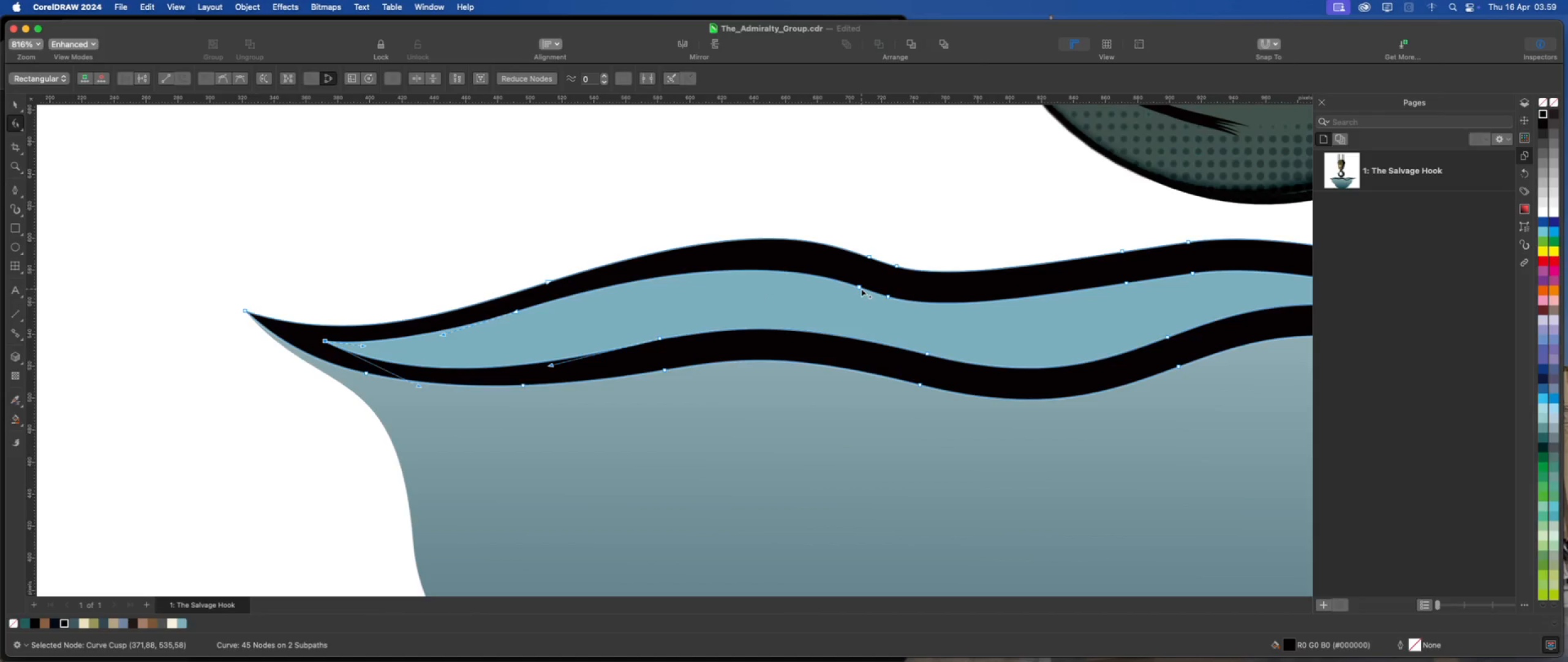 
scroll: coordinate [527, 326], scroll_direction: down, amount: 7.0
 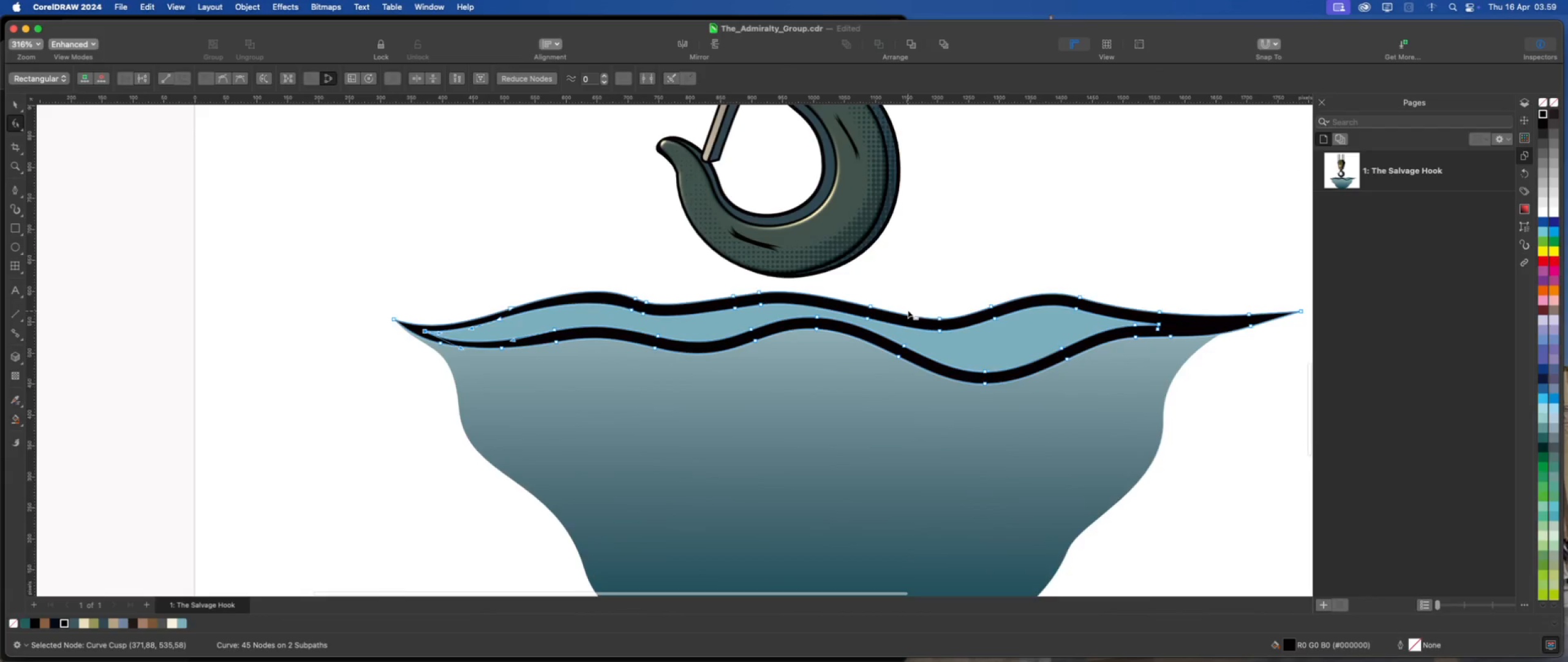 
scroll: coordinate [908, 310], scroll_direction: up, amount: 3.0
 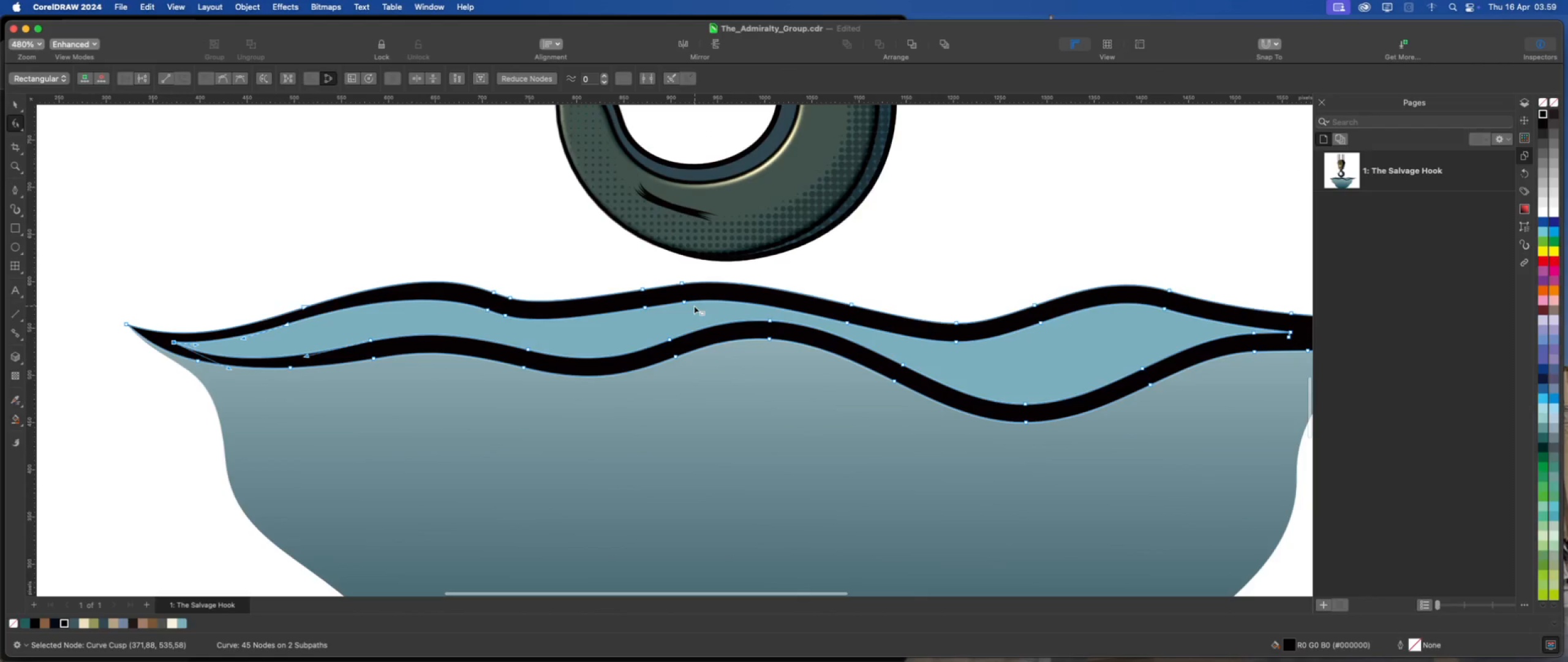 
scroll: coordinate [274, 332], scroll_direction: down, amount: 4.0
 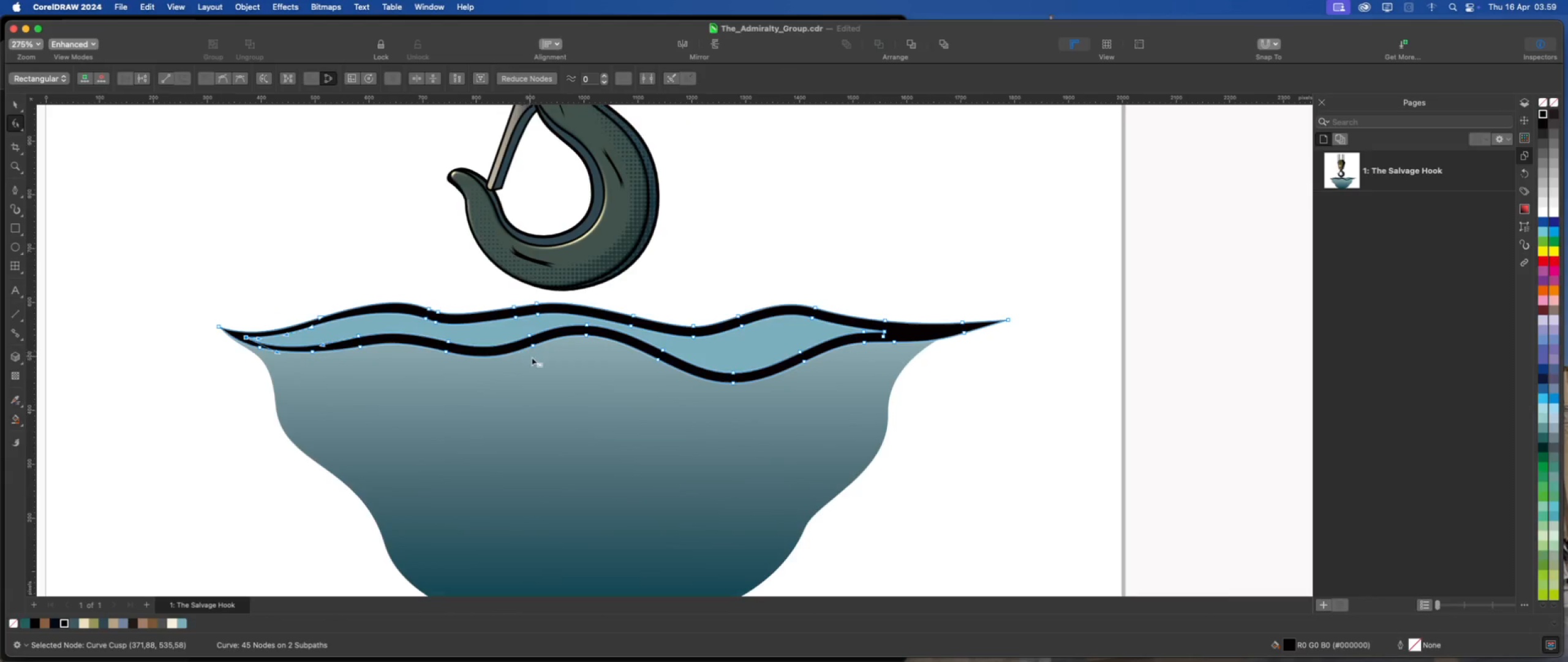 
scroll: coordinate [493, 328], scroll_direction: up, amount: 4.0
 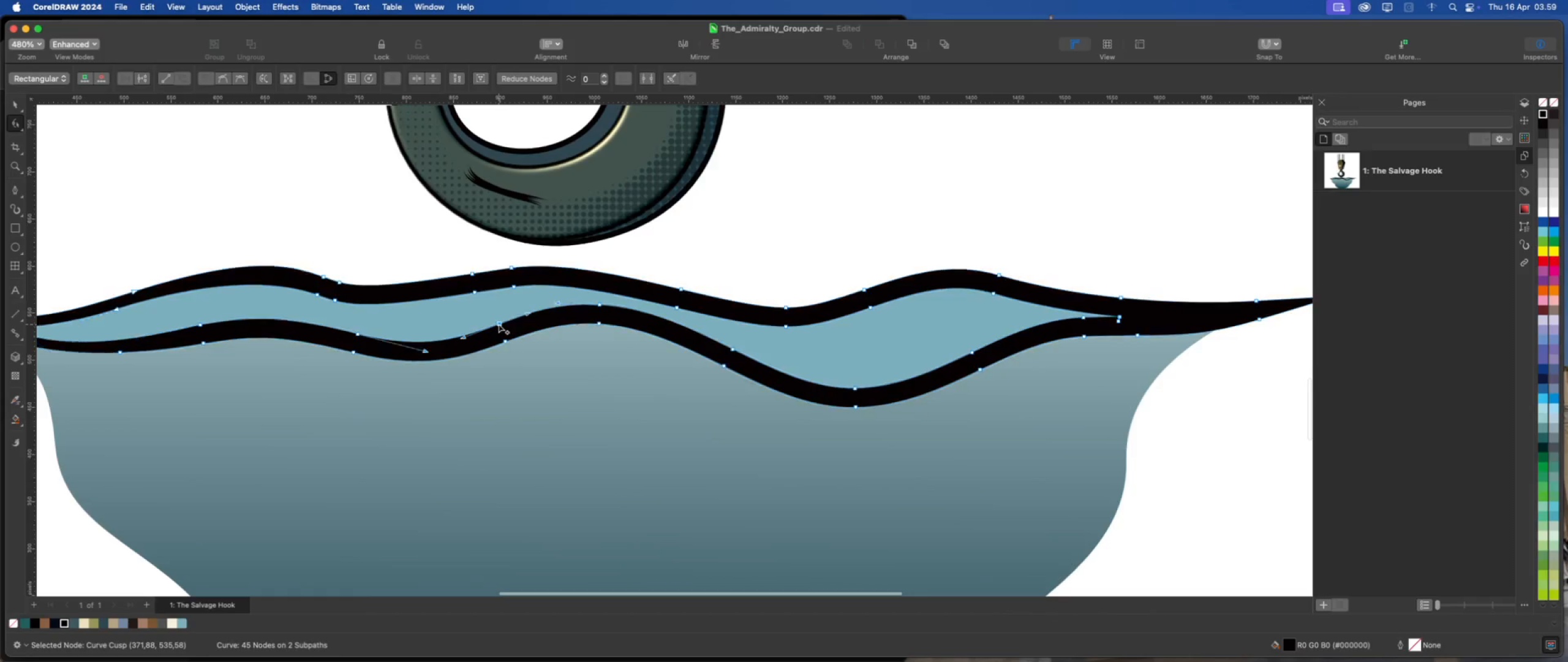 
double_click([499, 324])
 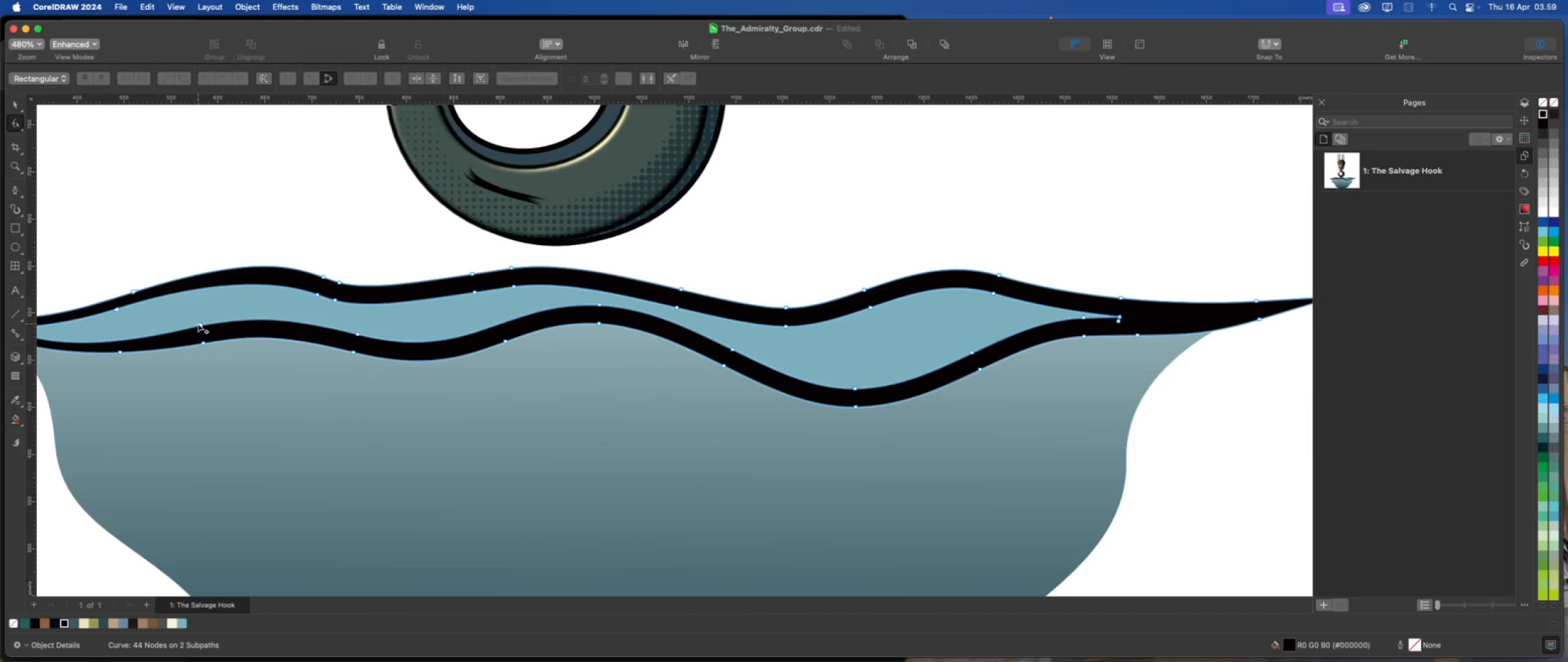 
scroll: coordinate [363, 354], scroll_direction: down, amount: 1.0
 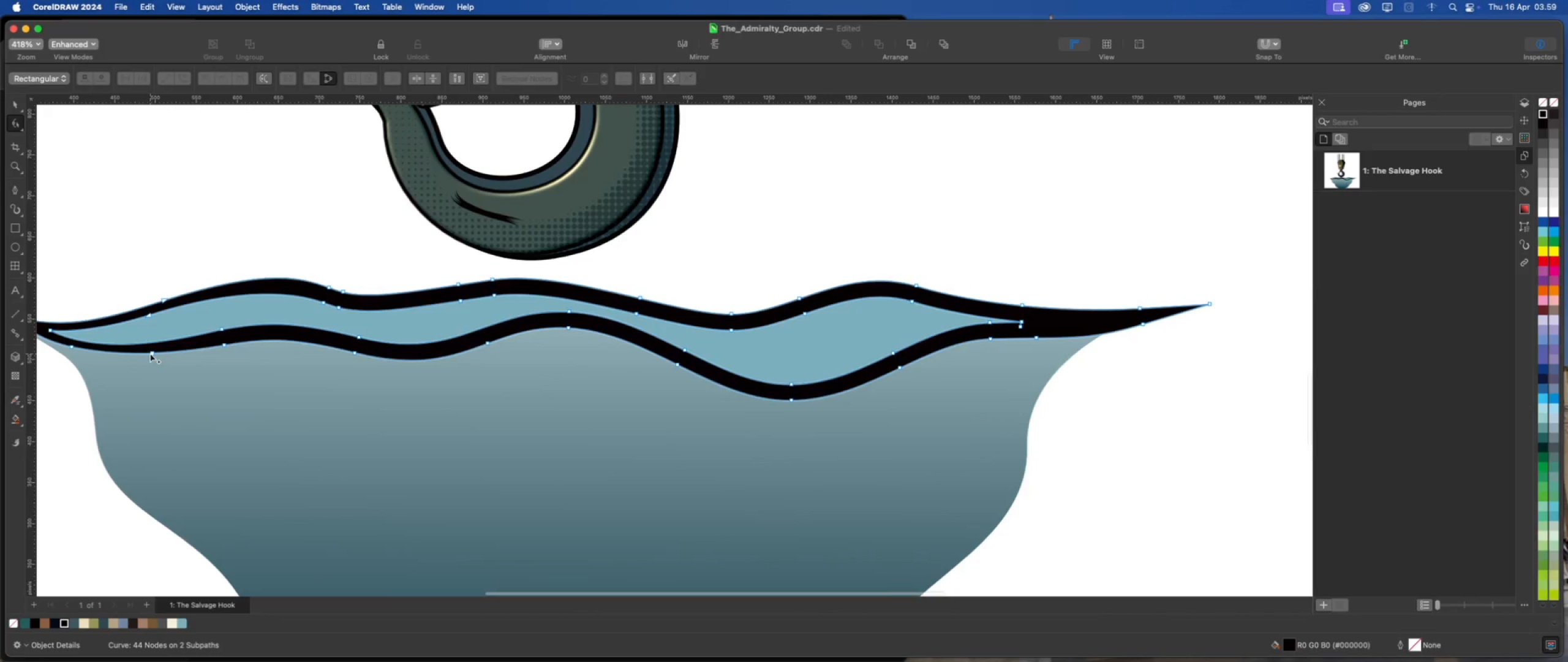 
double_click([152, 352])
 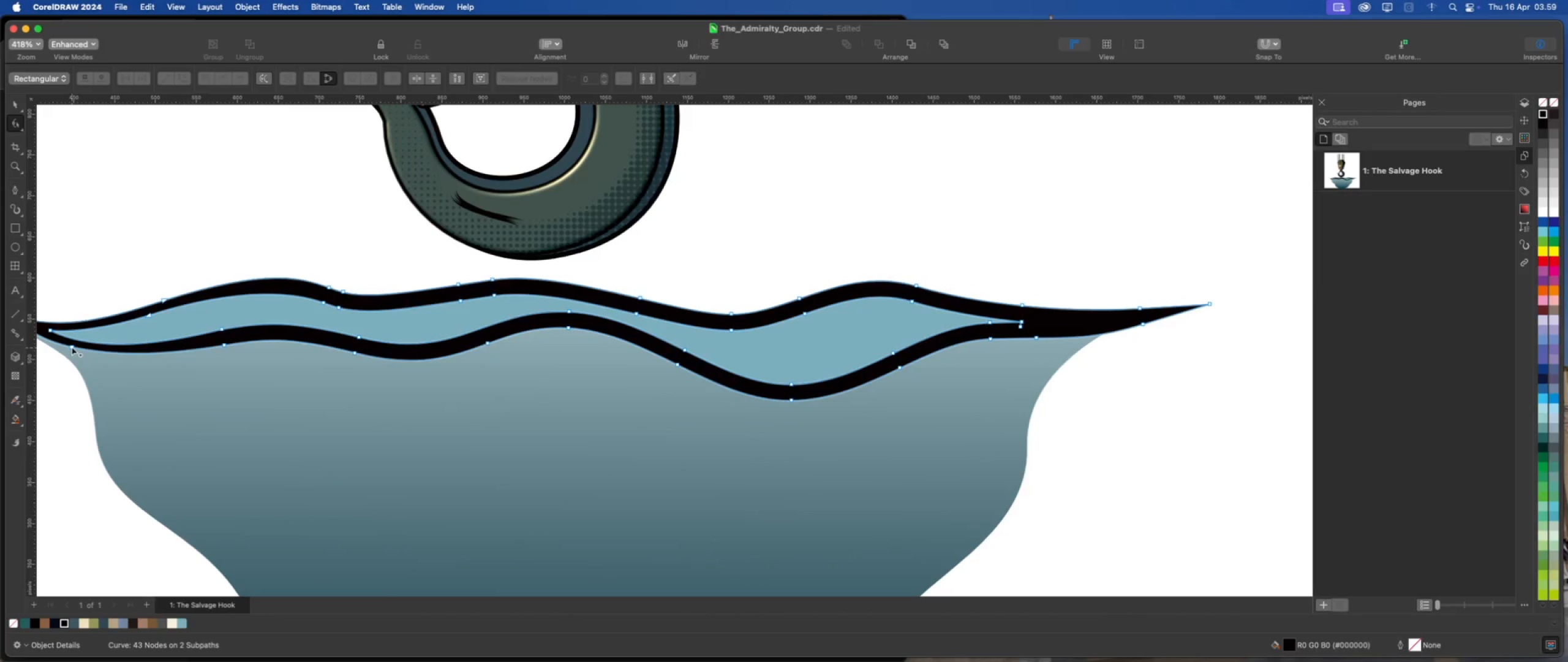 
double_click([72, 347])
 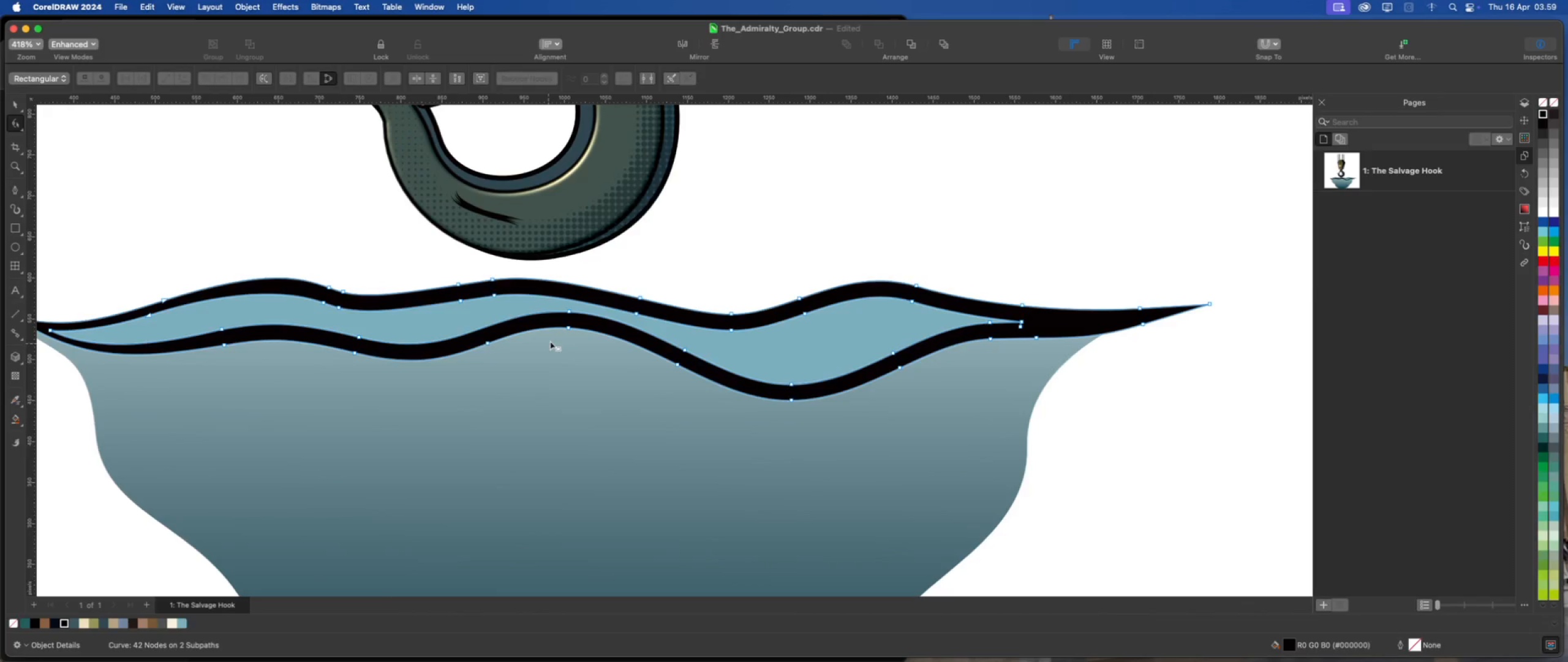 
double_click([570, 328])
 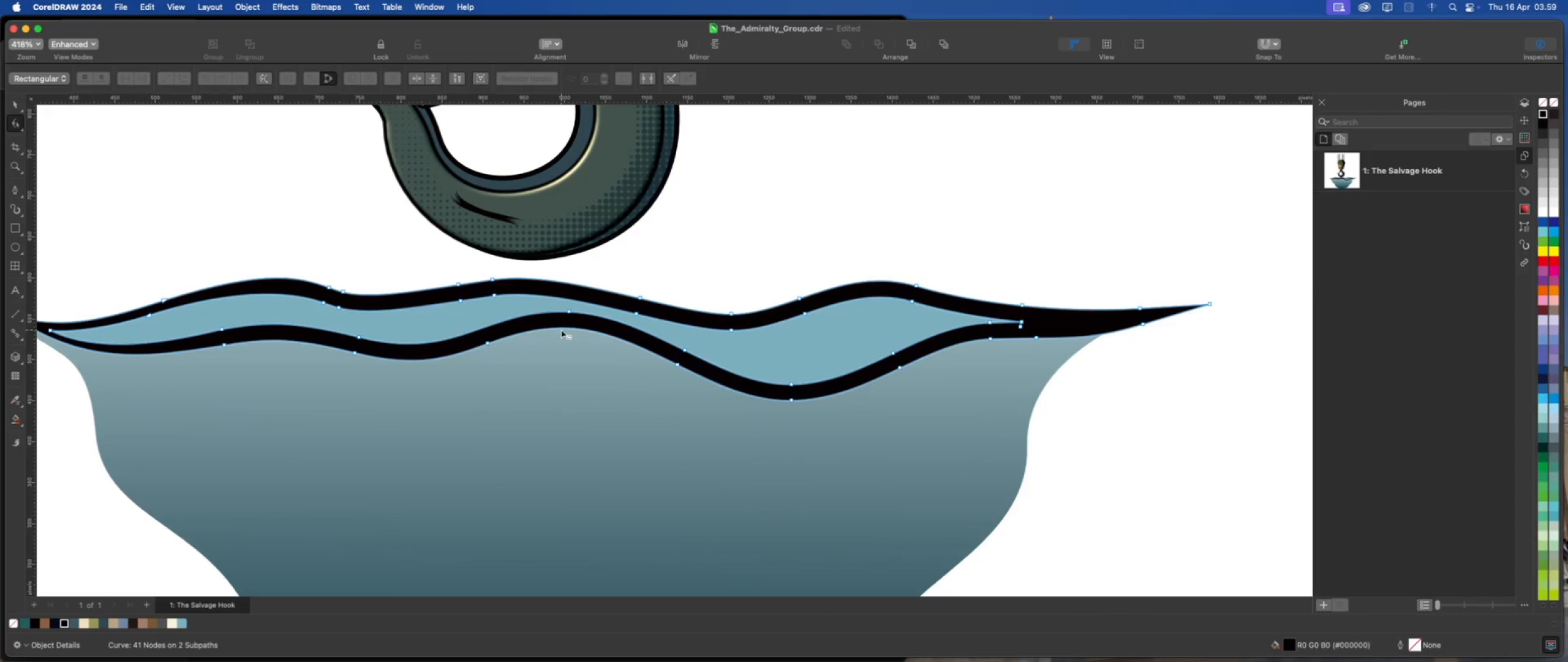 
left_click([565, 326])
 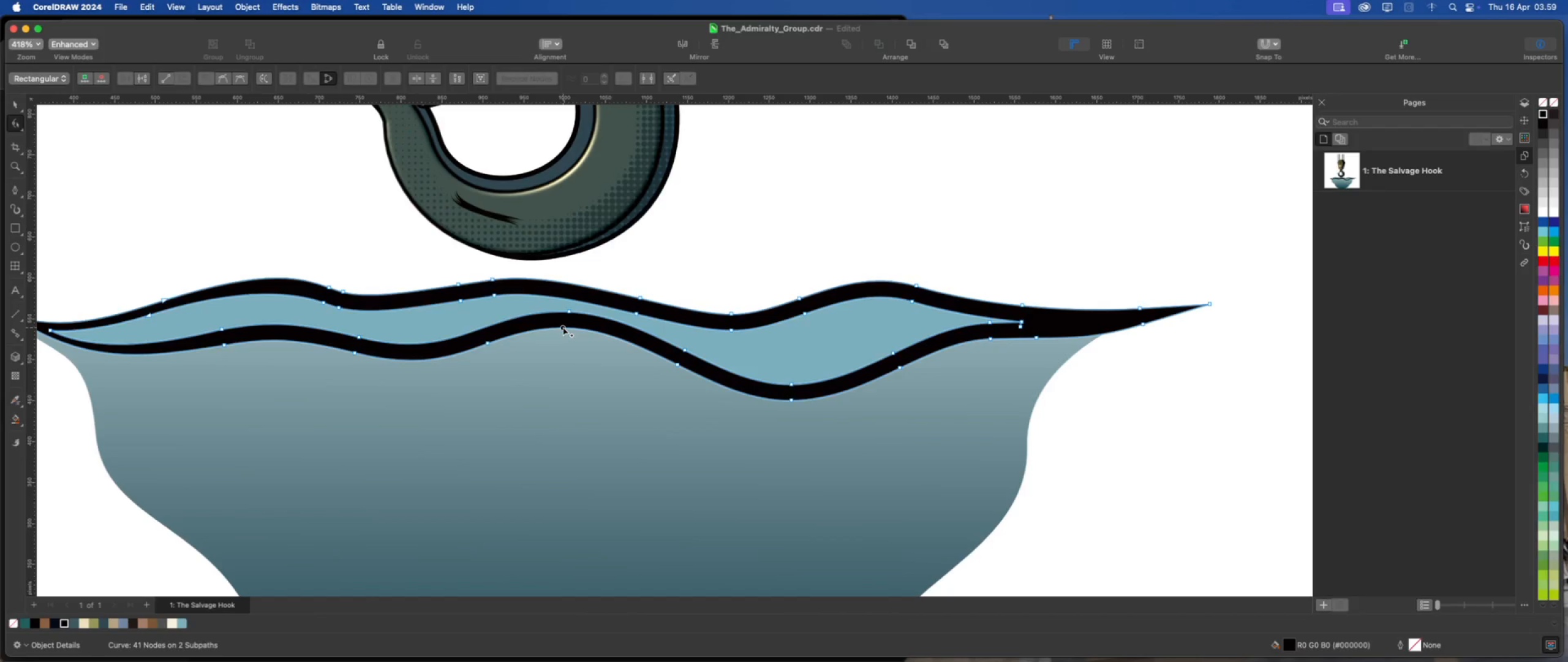 
double_click([563, 327])
 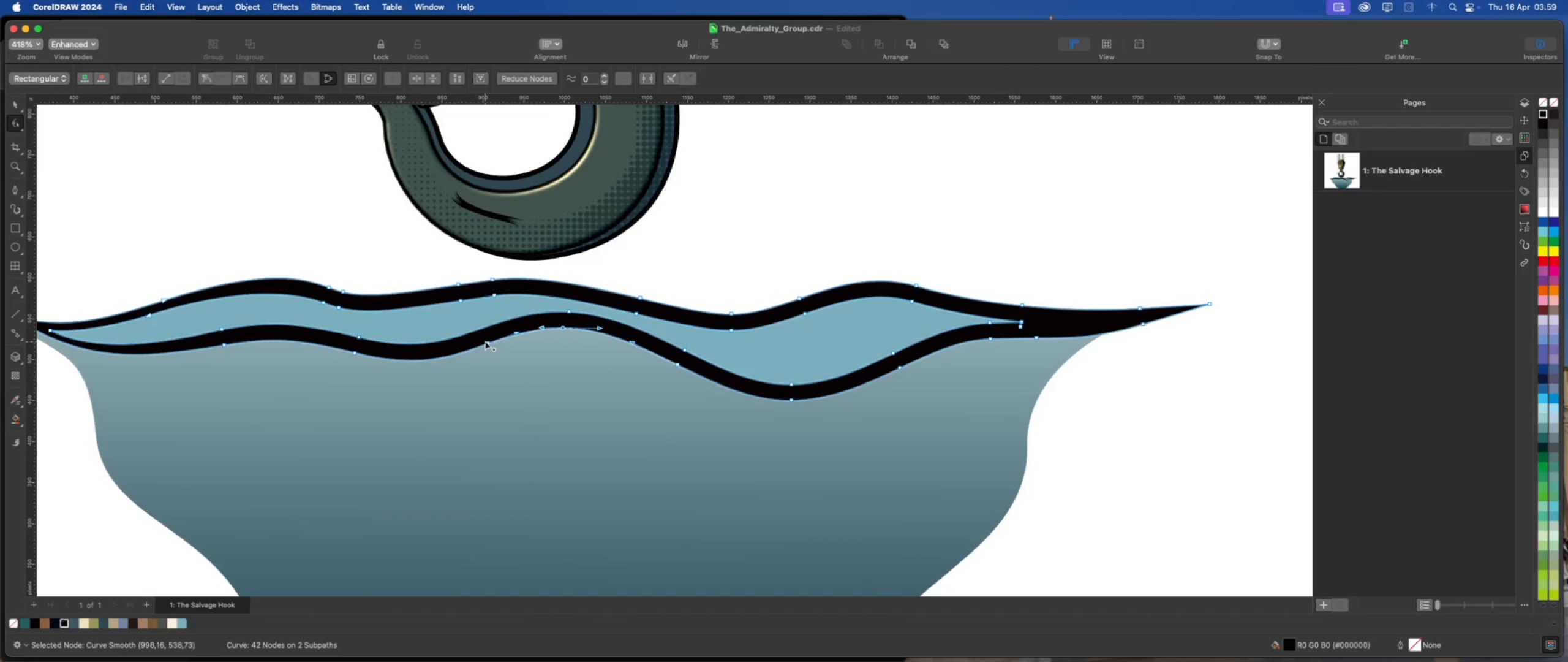 
double_click([485, 341])
 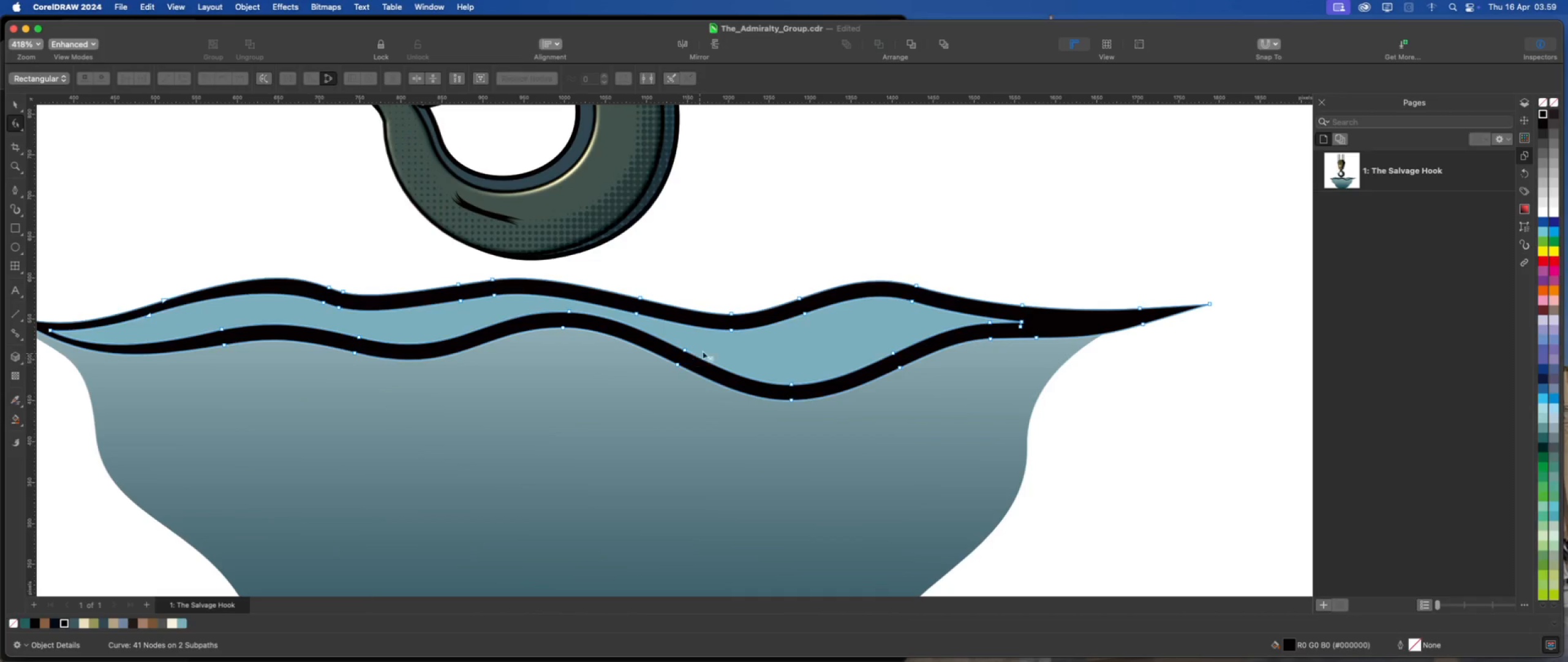 
left_click_drag(start_coordinate=[709, 340], to_coordinate=[655, 379])
 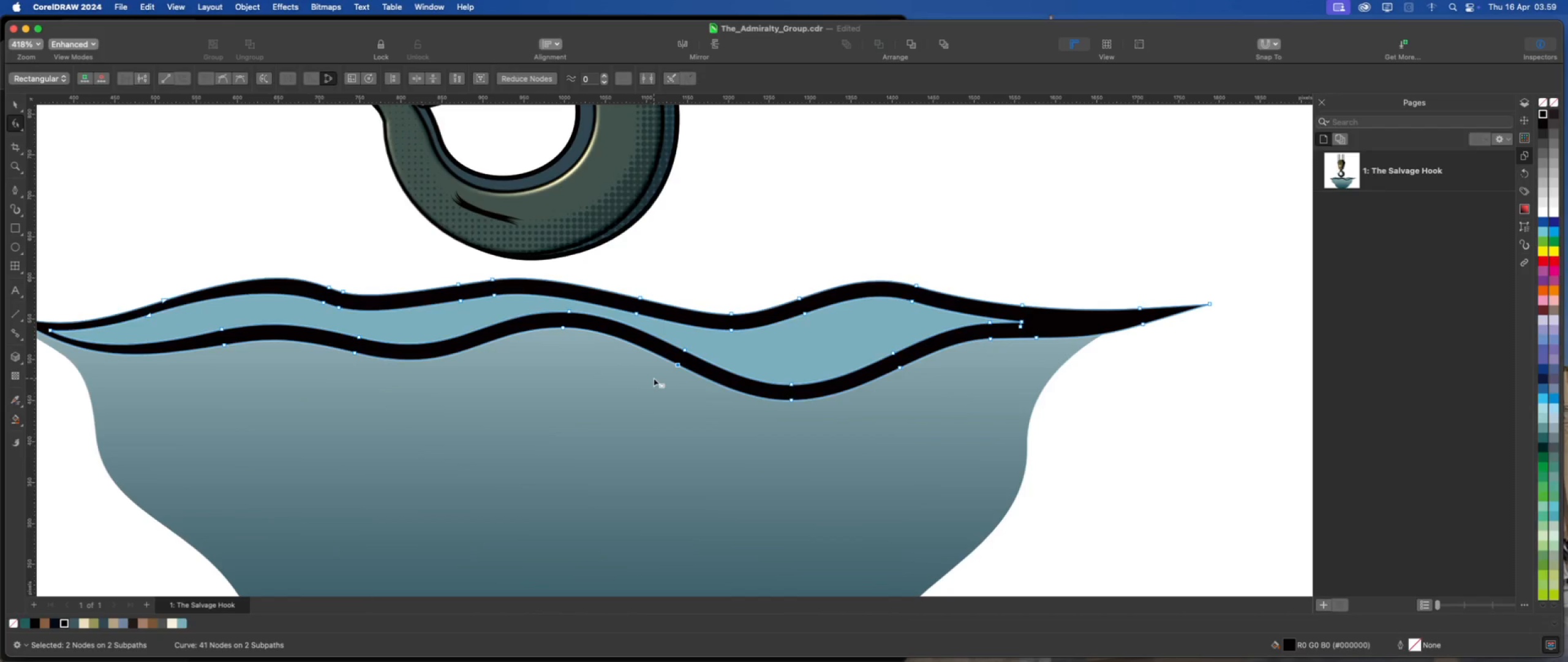 
key(Delete)
 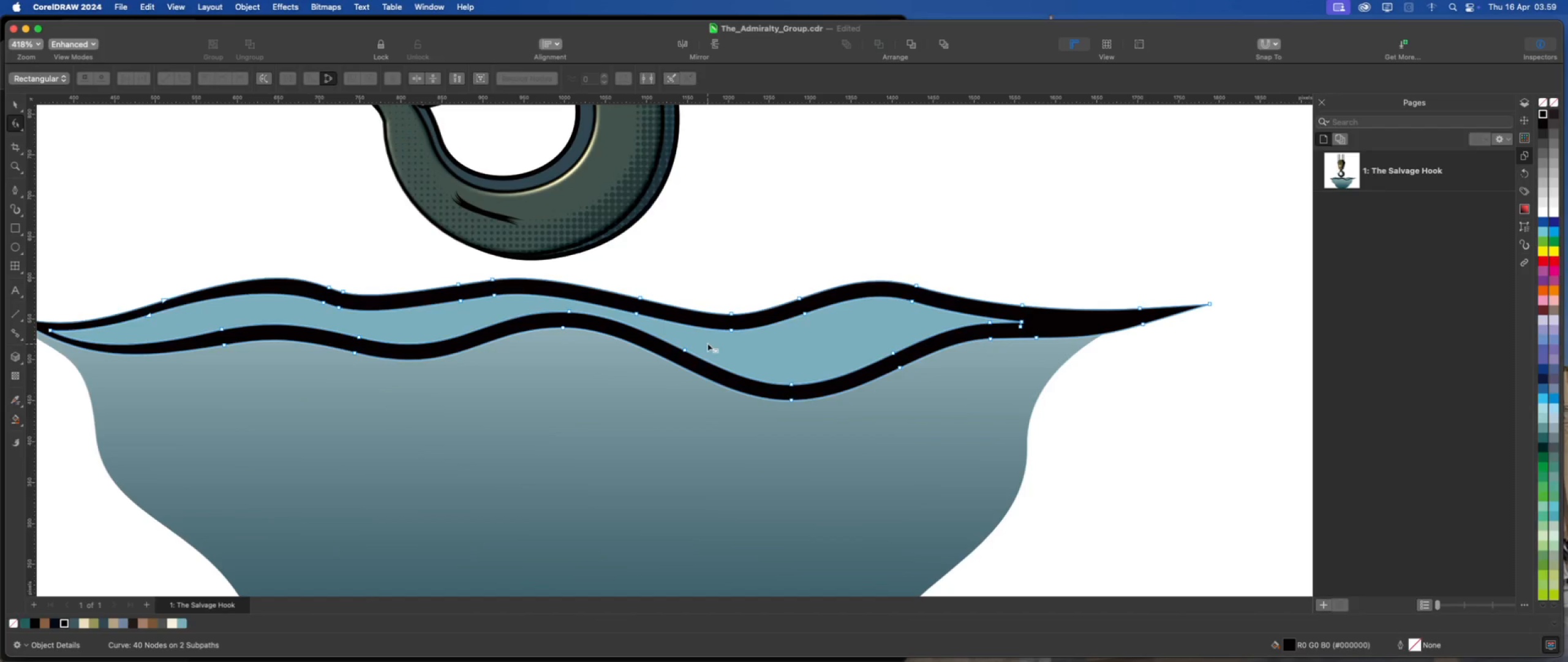 
left_click_drag(start_coordinate=[707, 343], to_coordinate=[657, 375])
 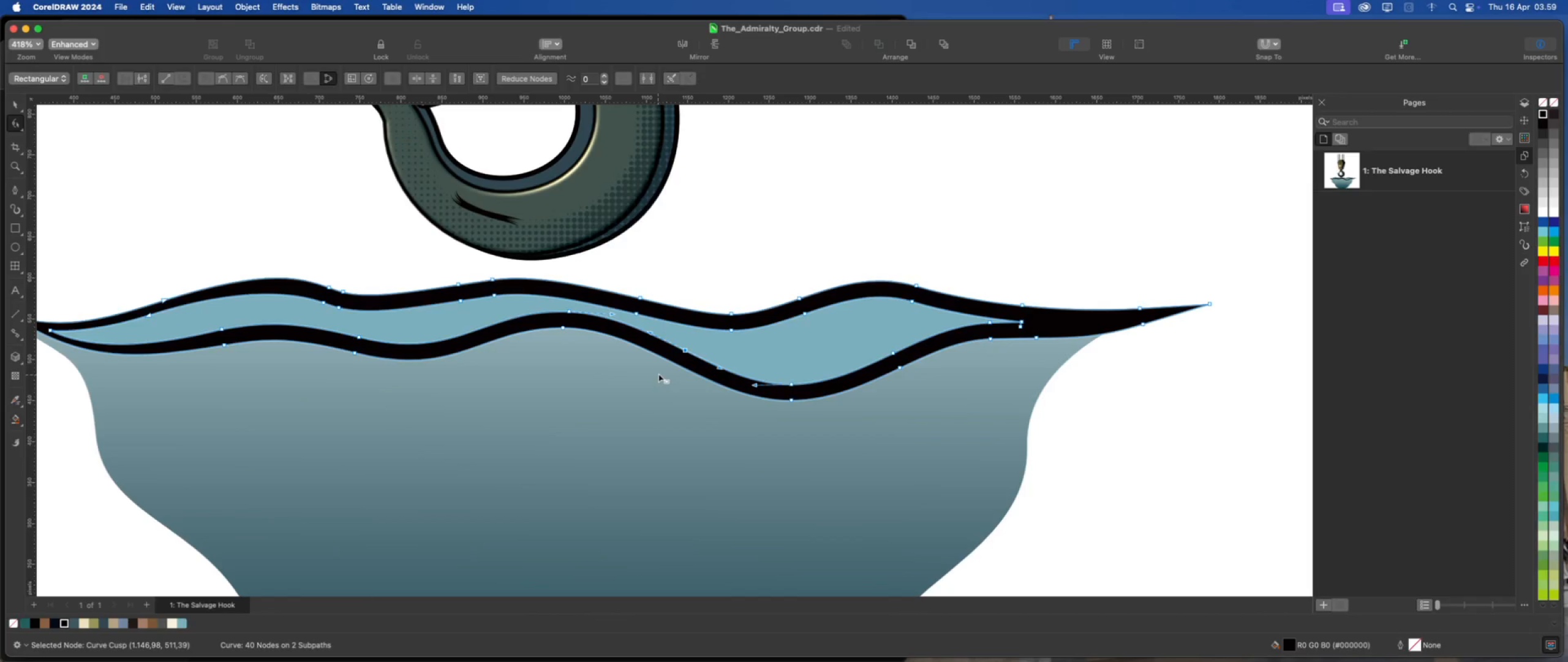 
key(Delete)
 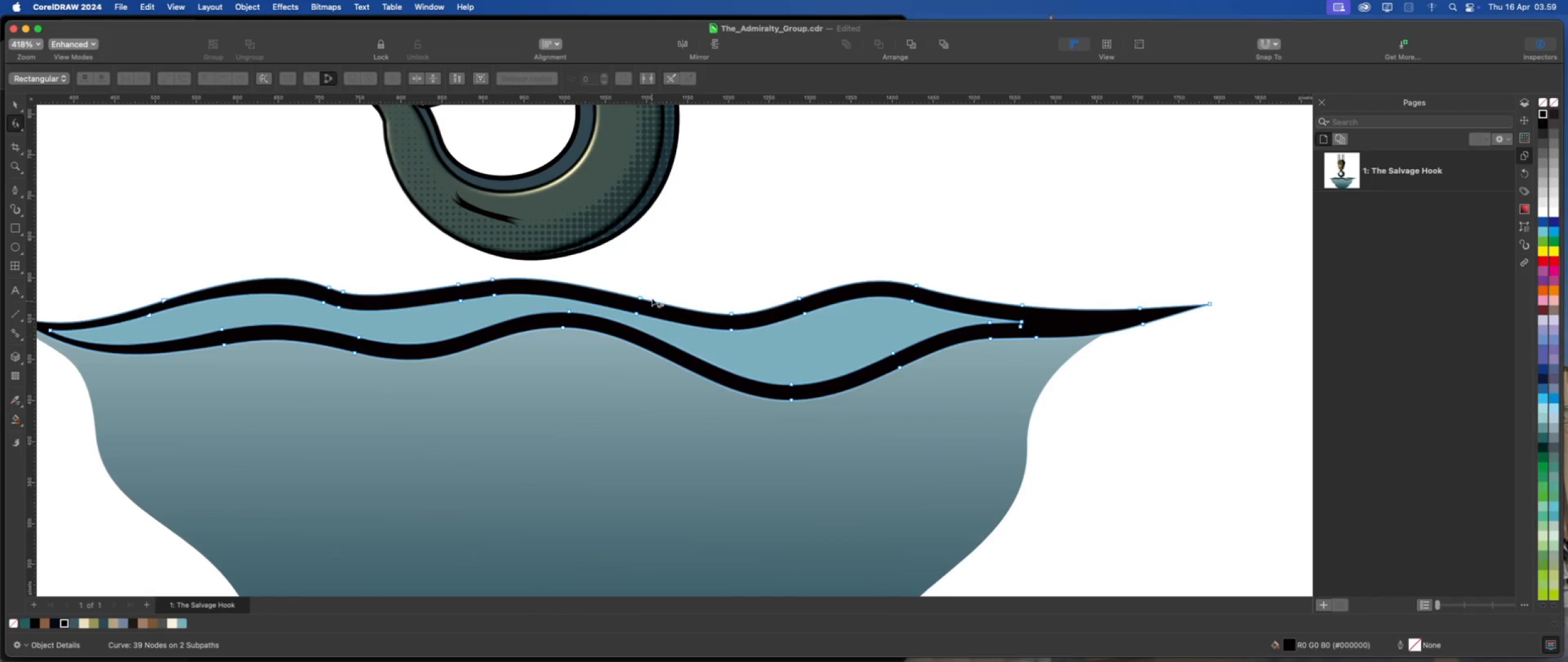 
left_click_drag(start_coordinate=[652, 281], to_coordinate=[627, 327])
 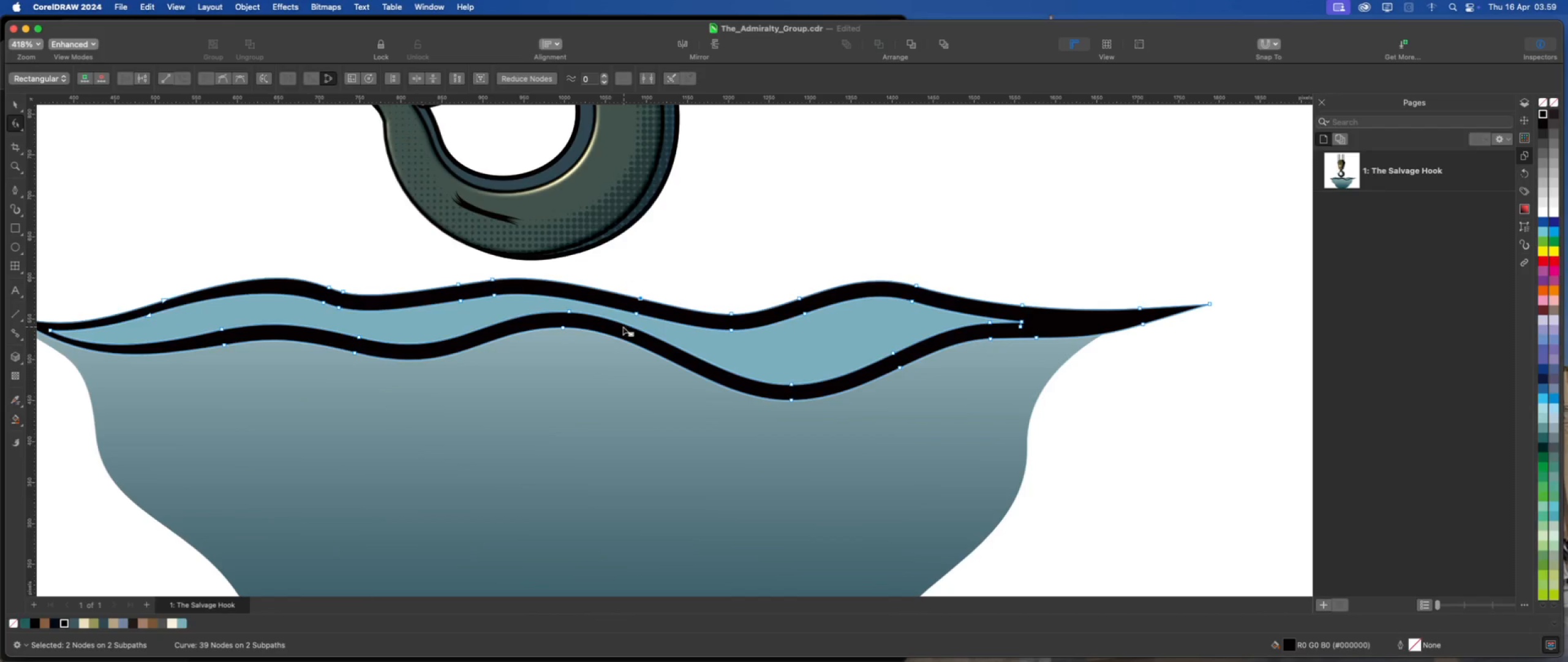 
key(Delete)
 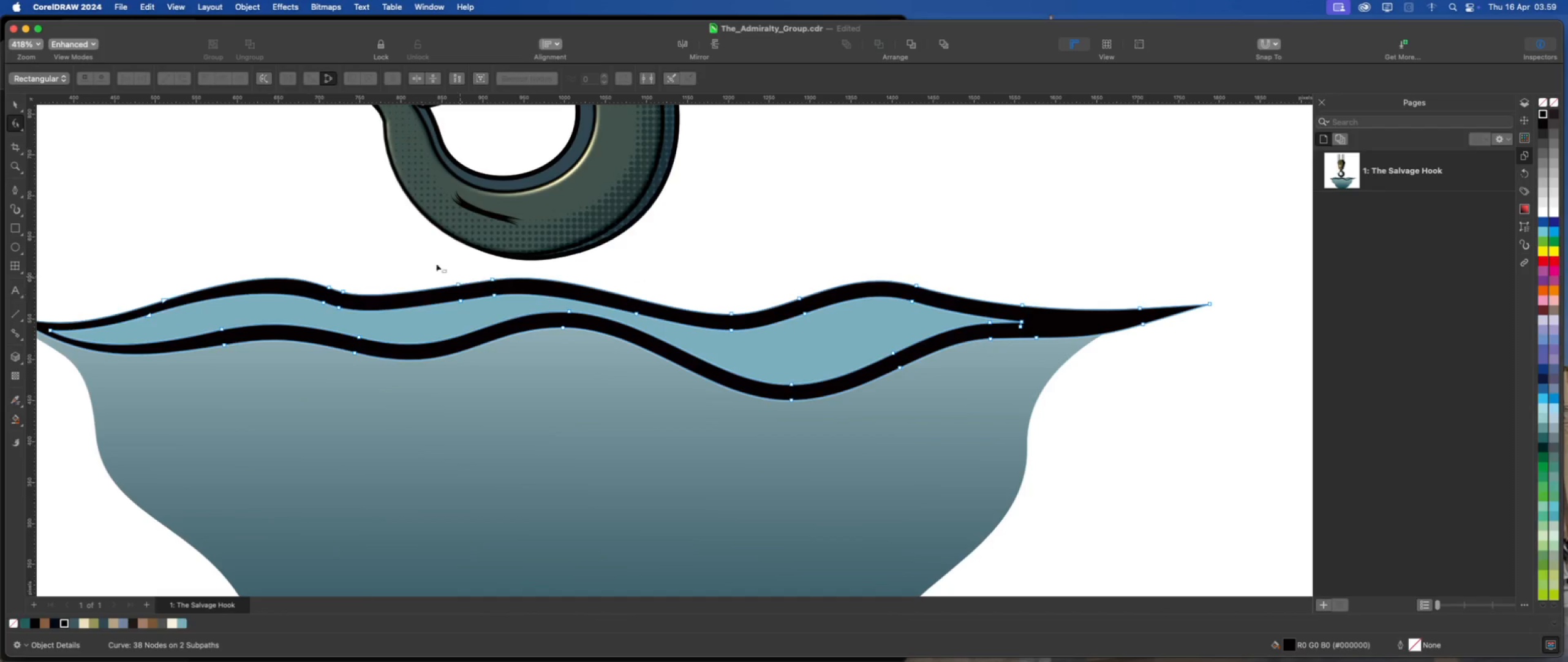 
left_click_drag(start_coordinate=[433, 262], to_coordinate=[470, 311])
 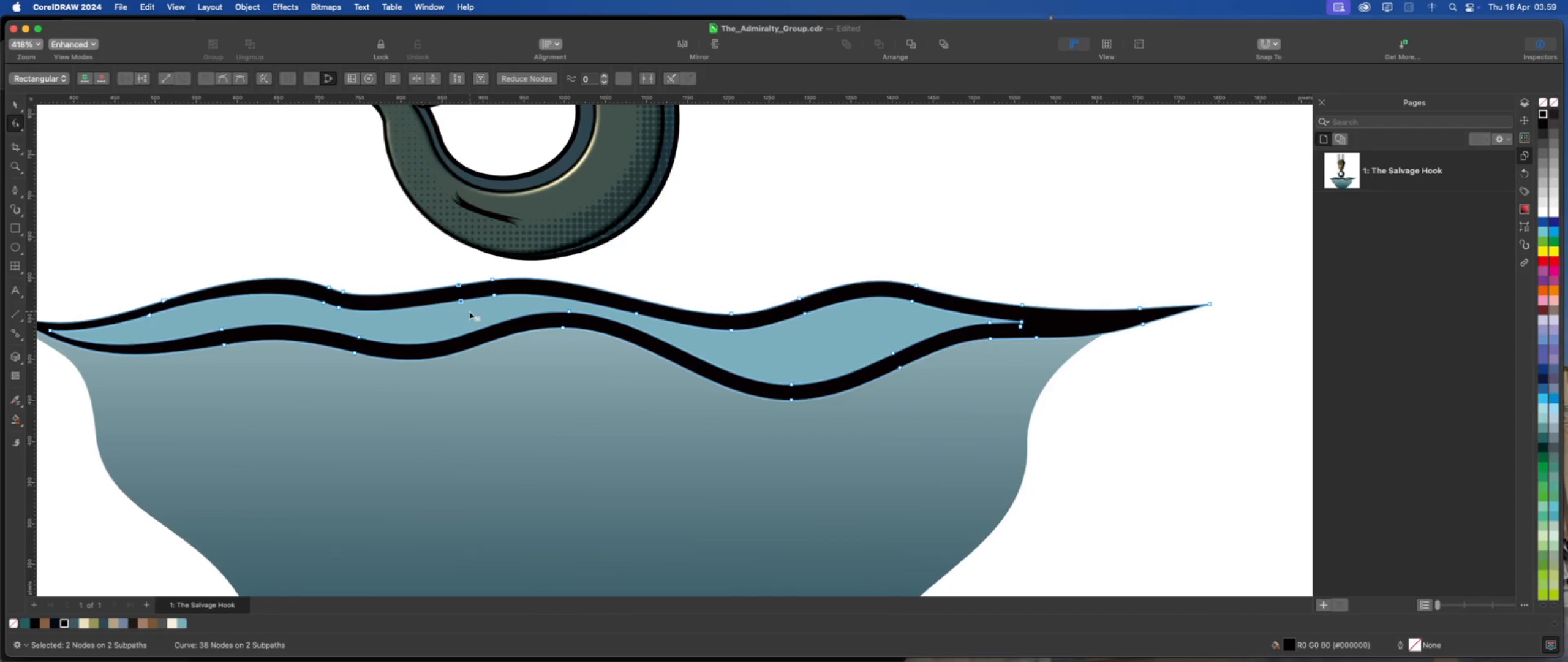 
key(Delete)
 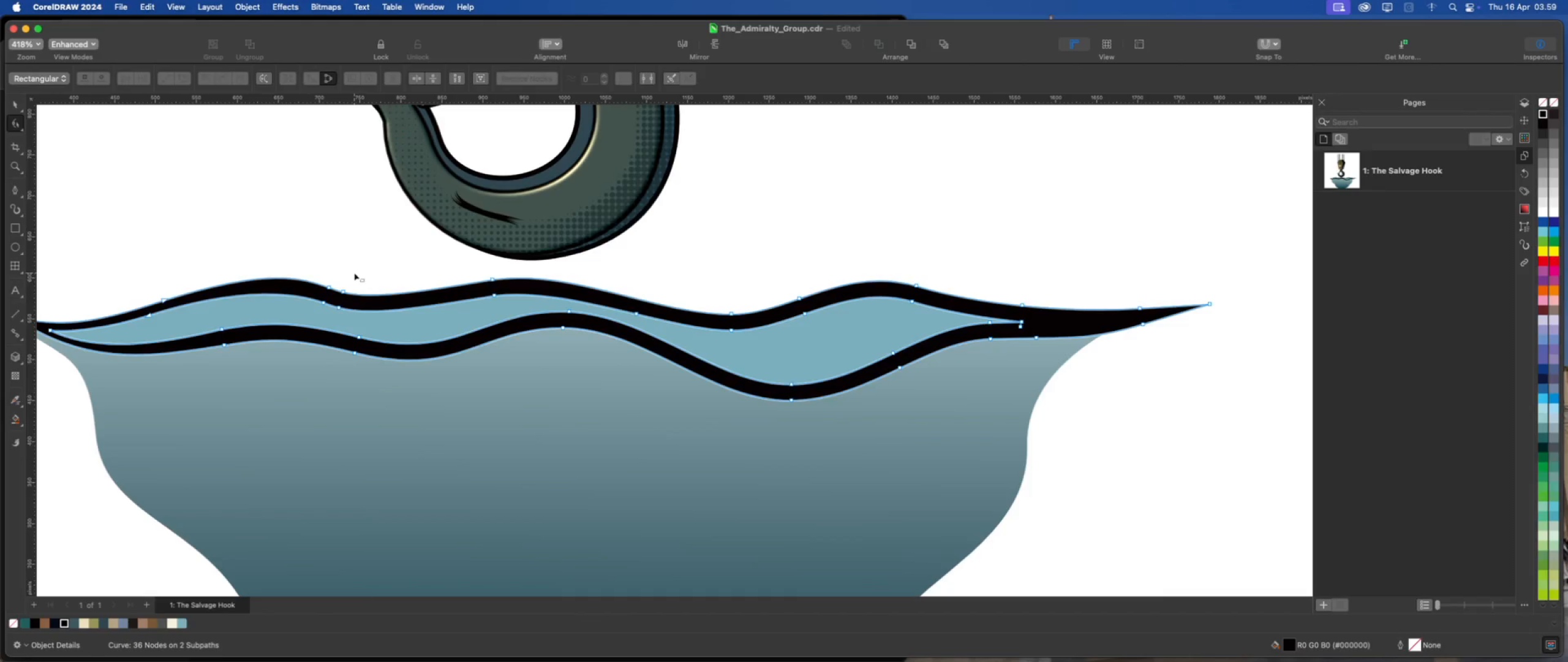 
left_click_drag(start_coordinate=[338, 268], to_coordinate=[314, 305])
 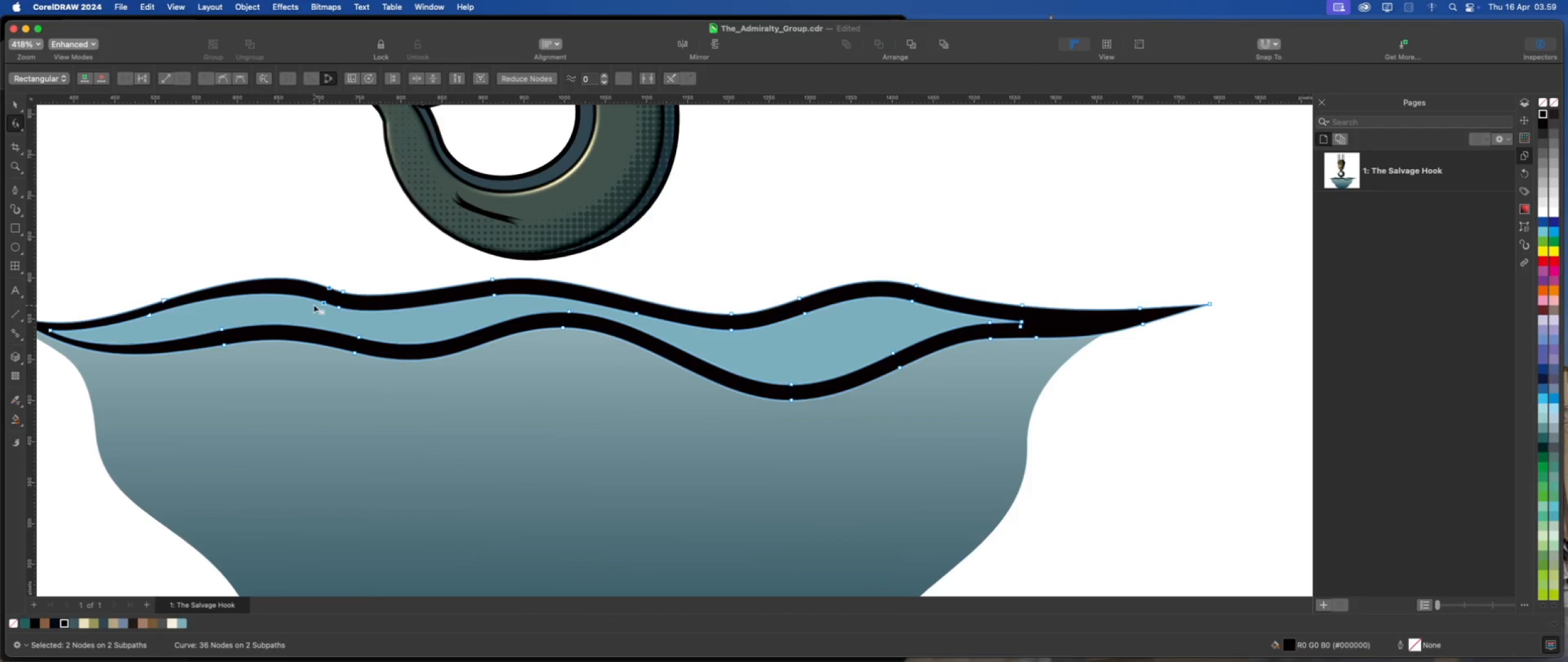 
key(Delete)
 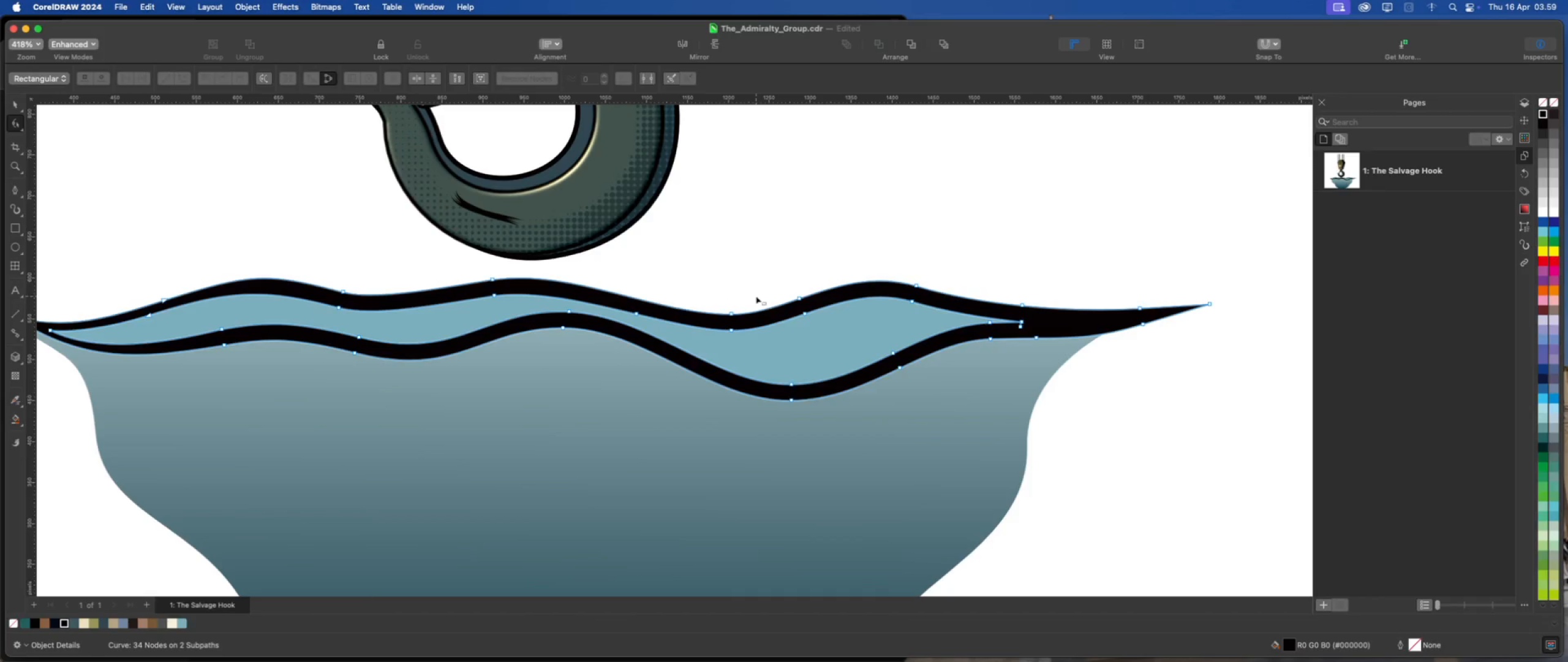 
left_click_drag(start_coordinate=[772, 277], to_coordinate=[810, 335])
 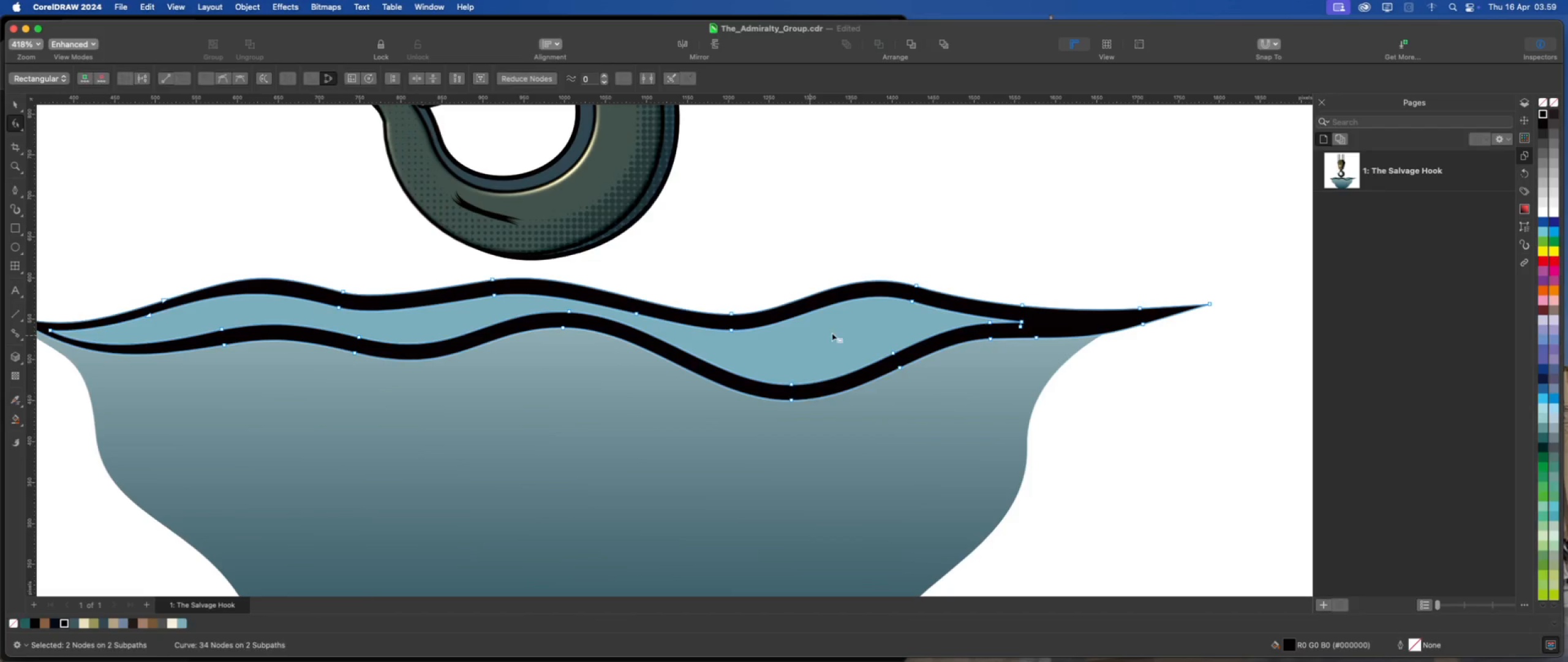 
key(Delete)
 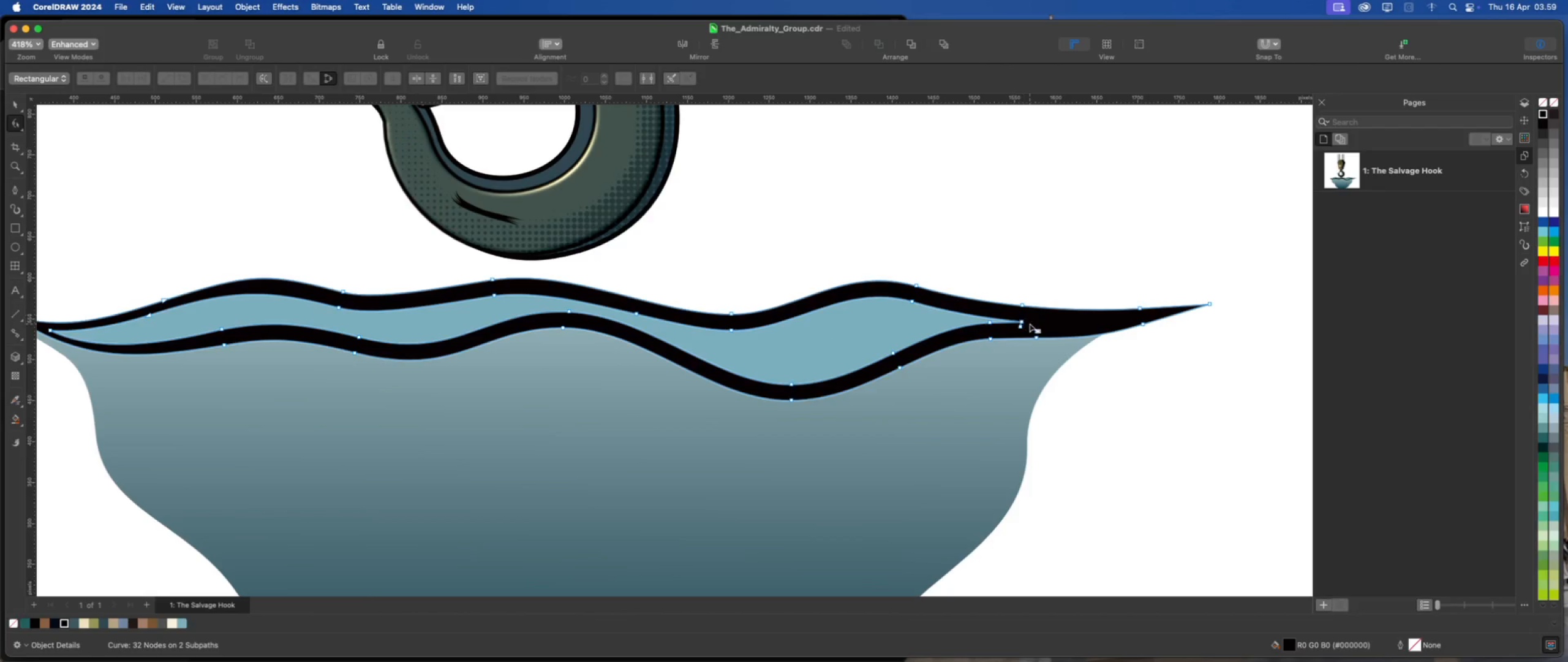 
scroll: coordinate [1027, 330], scroll_direction: up, amount: 1.0
 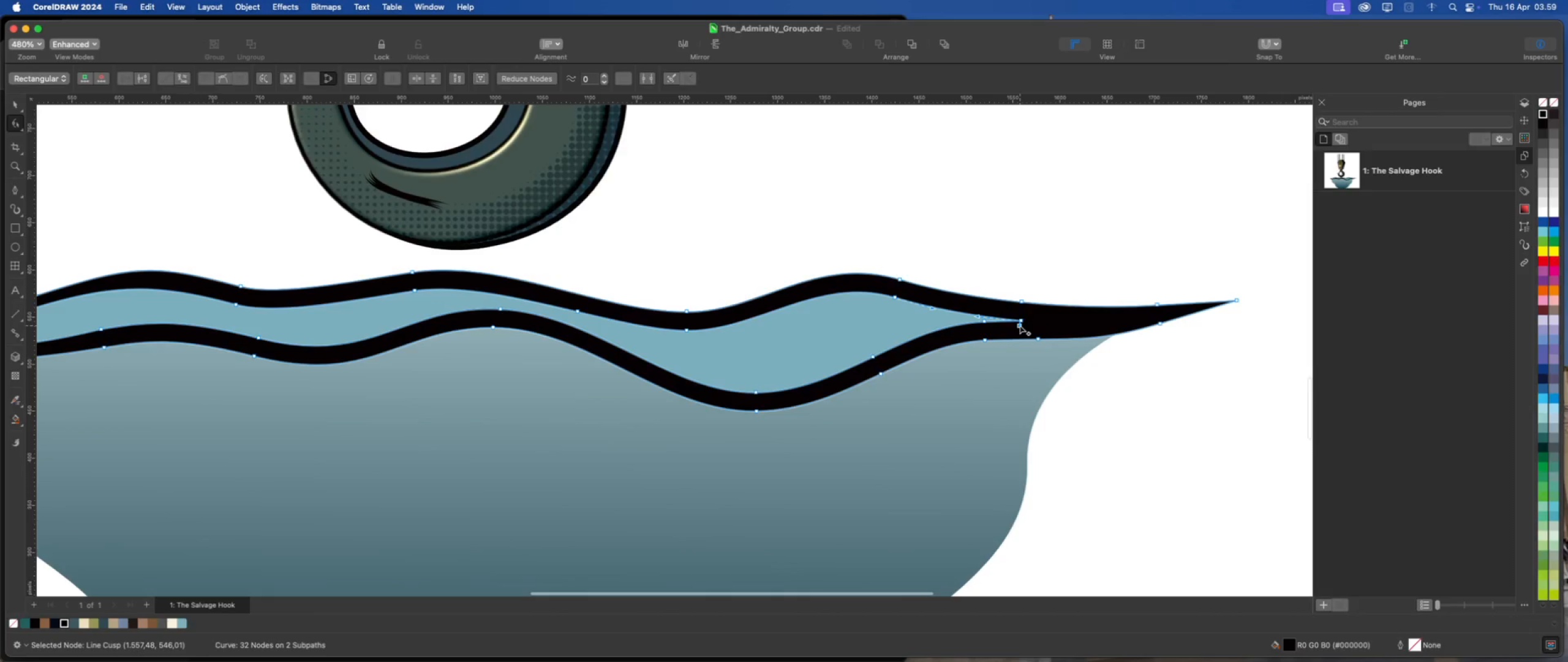 
double_click([1020, 325])
 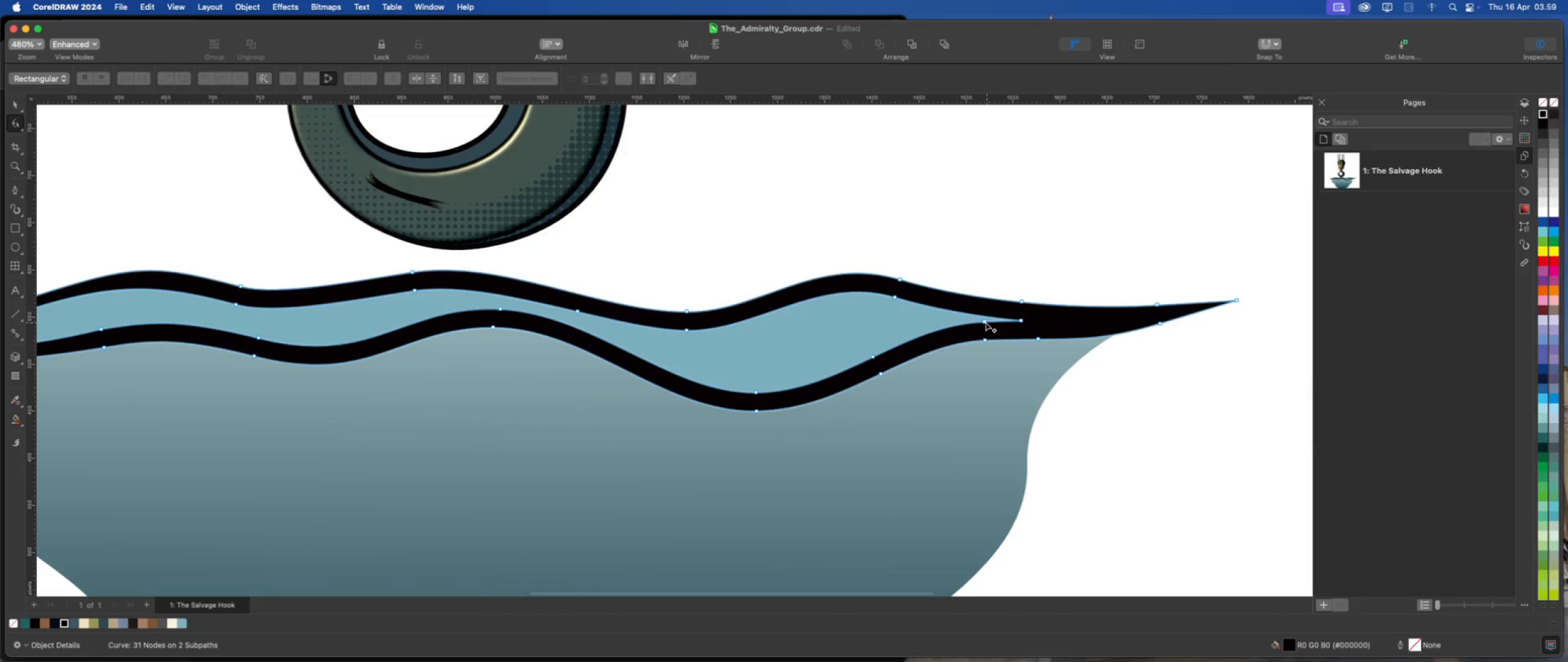 
double_click([985, 322])
 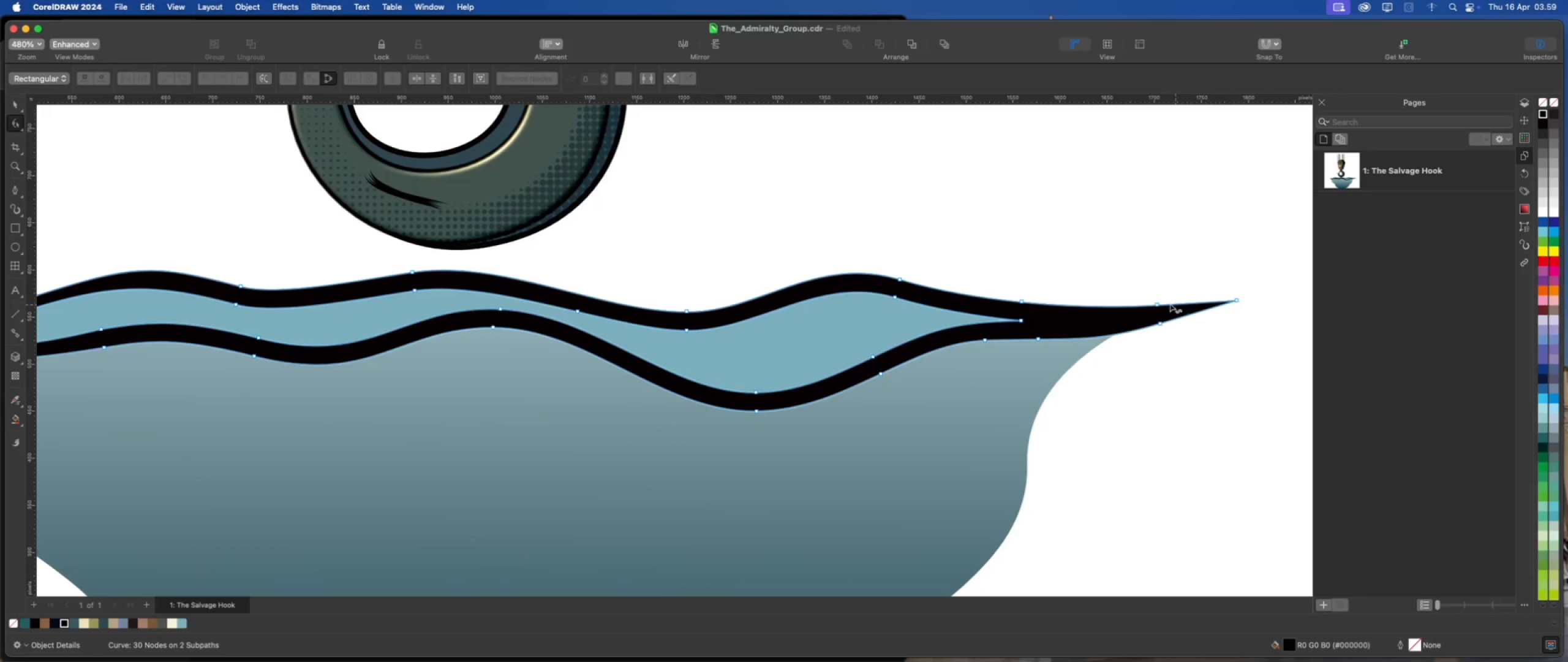 
left_click_drag(start_coordinate=[1138, 276], to_coordinate=[1182, 365])
 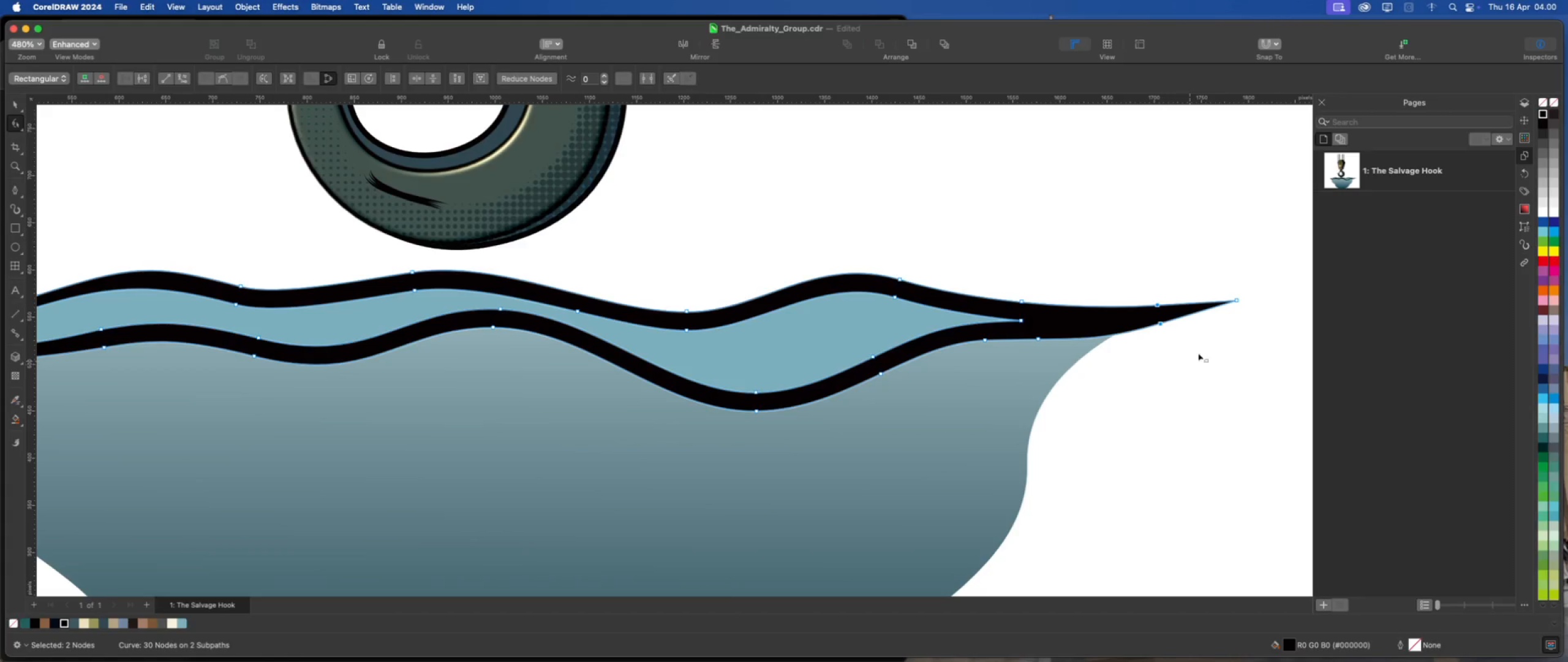 
key(Delete)
 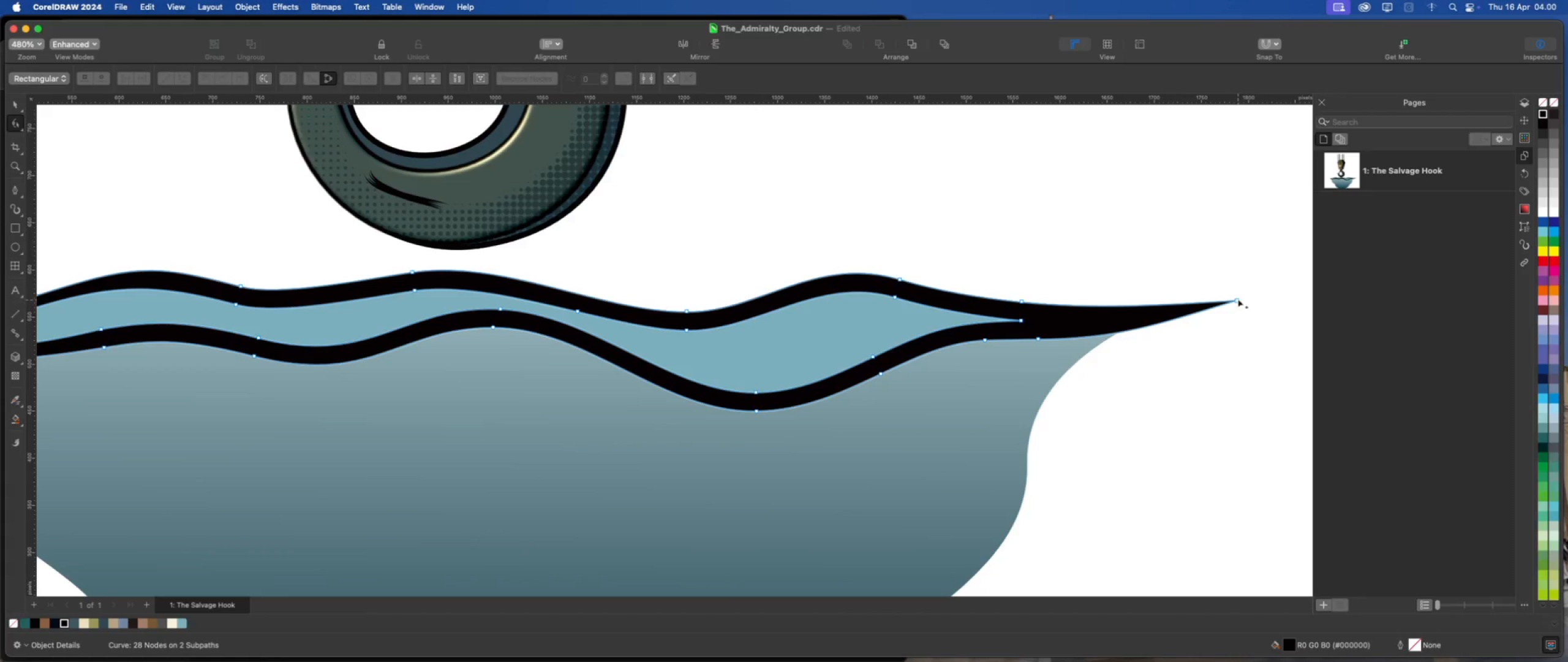 
left_click_drag(start_coordinate=[1238, 299], to_coordinate=[1159, 312])
 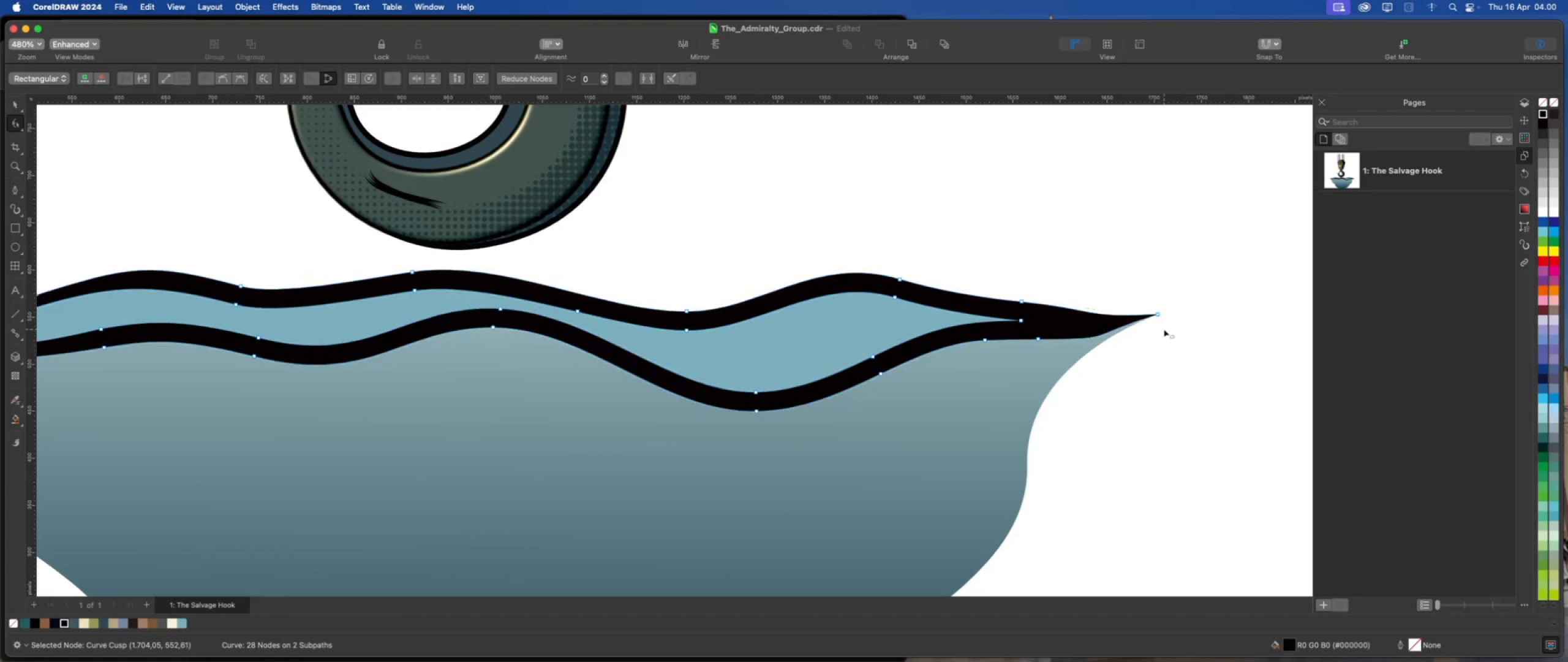 
left_click([1164, 329])
 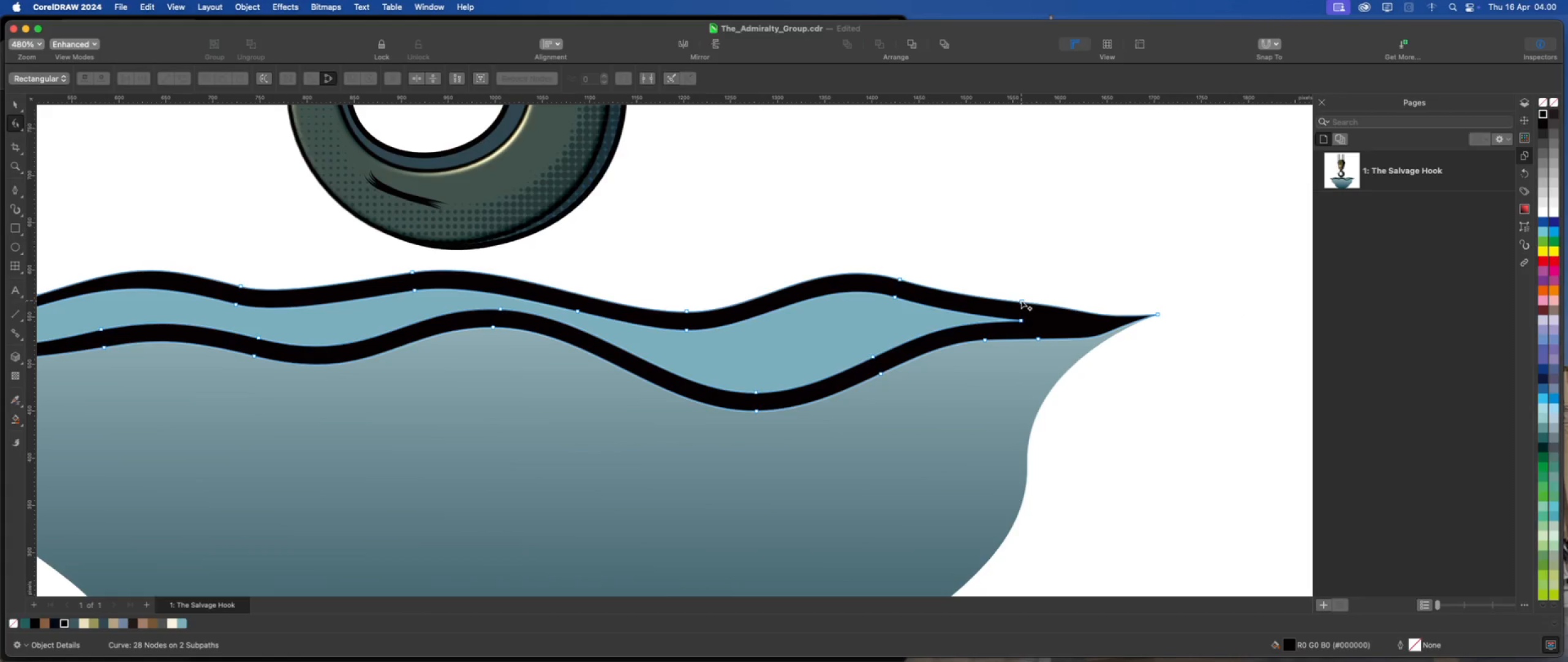 
double_click([1021, 300])
 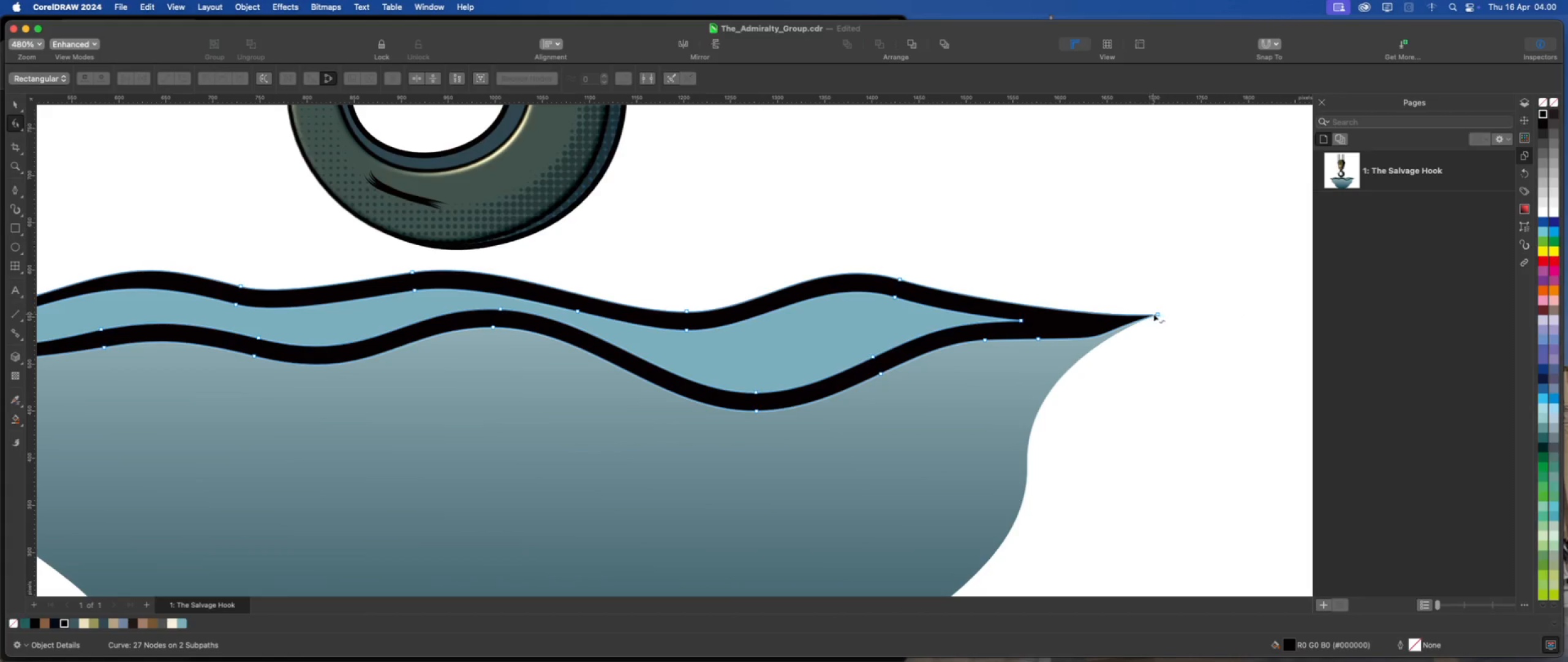 
left_click([1156, 313])
 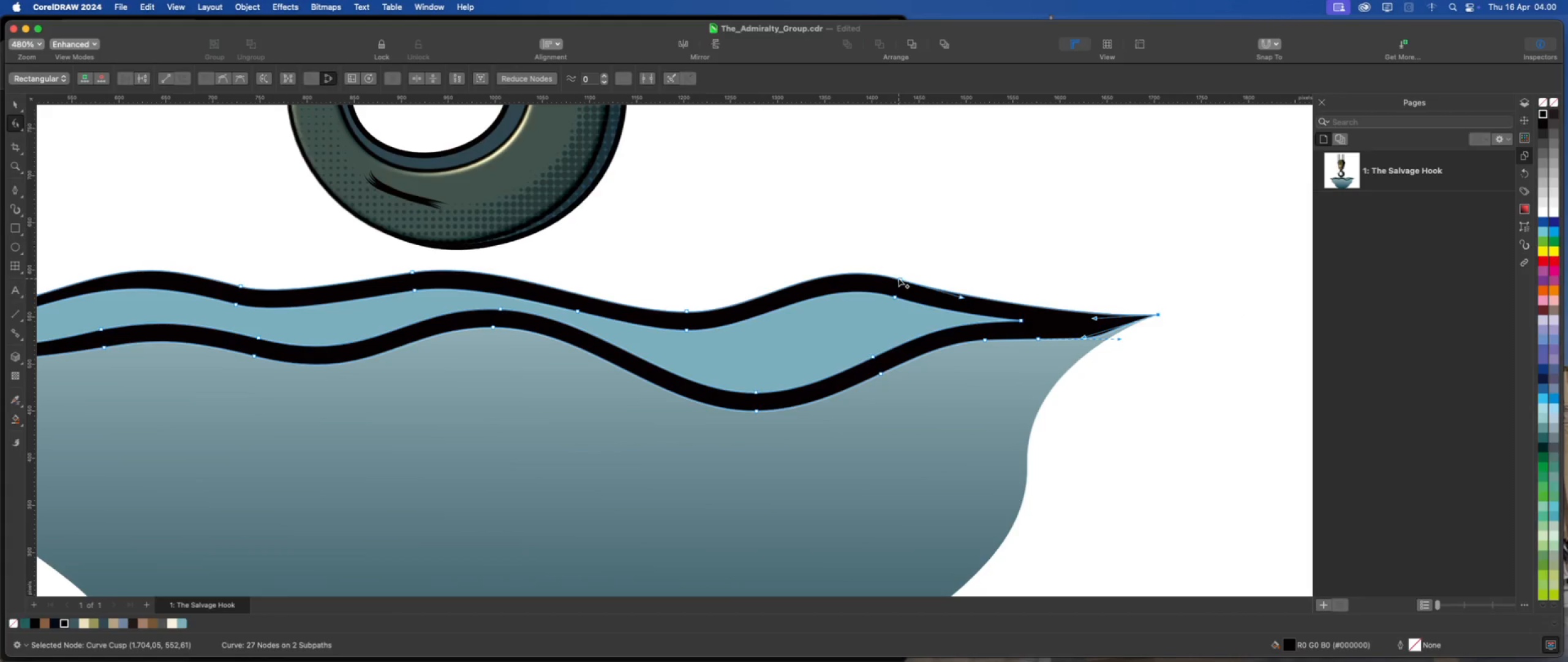 
left_click_drag(start_coordinate=[899, 278], to_coordinate=[929, 278])
 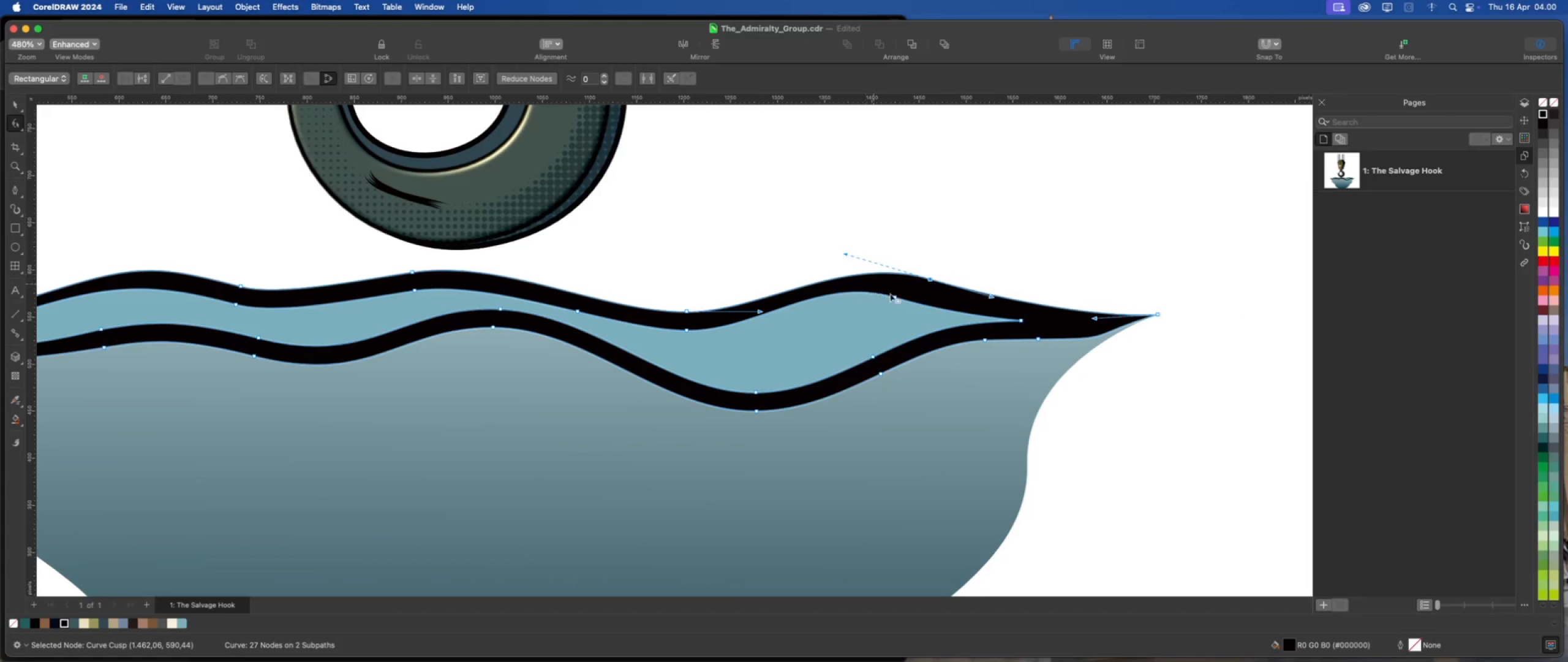 
scroll: coordinate [896, 297], scroll_direction: down, amount: 2.0
 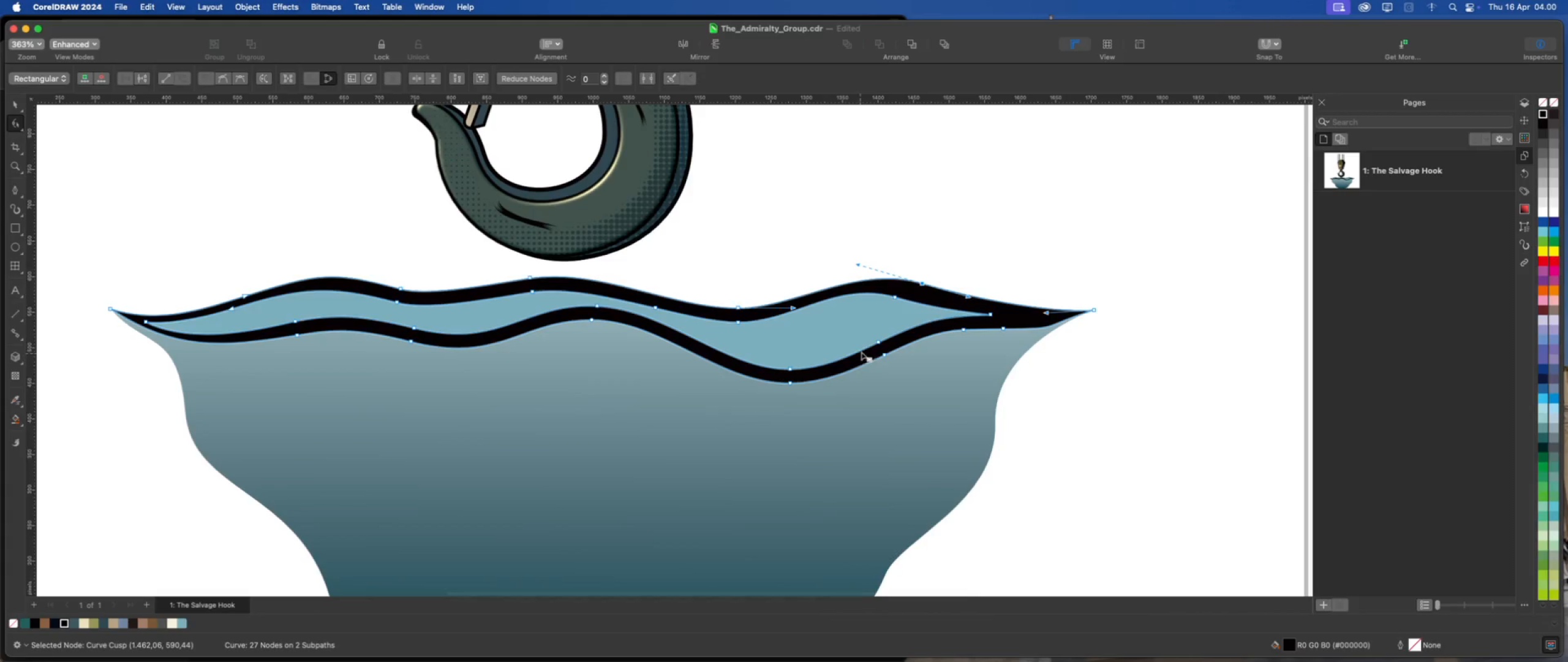 
left_click_drag(start_coordinate=[874, 331], to_coordinate=[899, 382])
 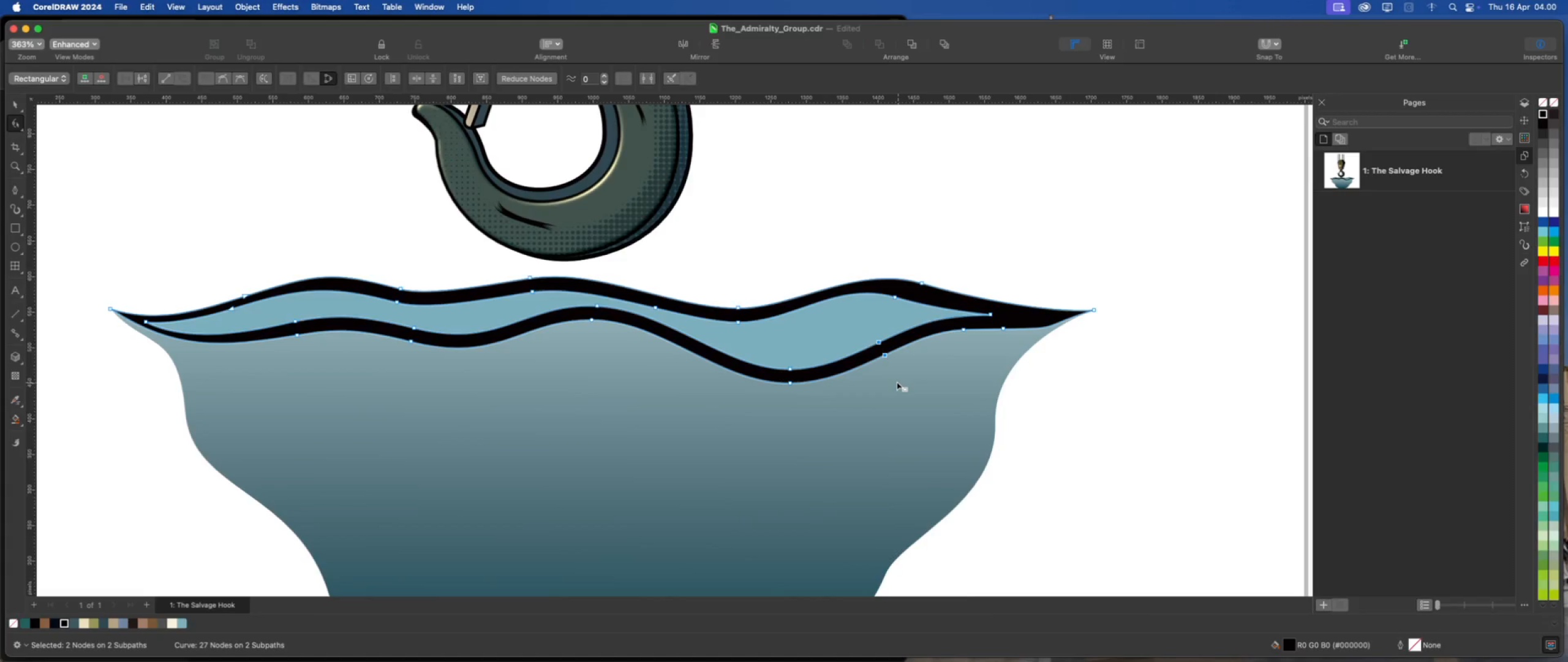 
key(Delete)
 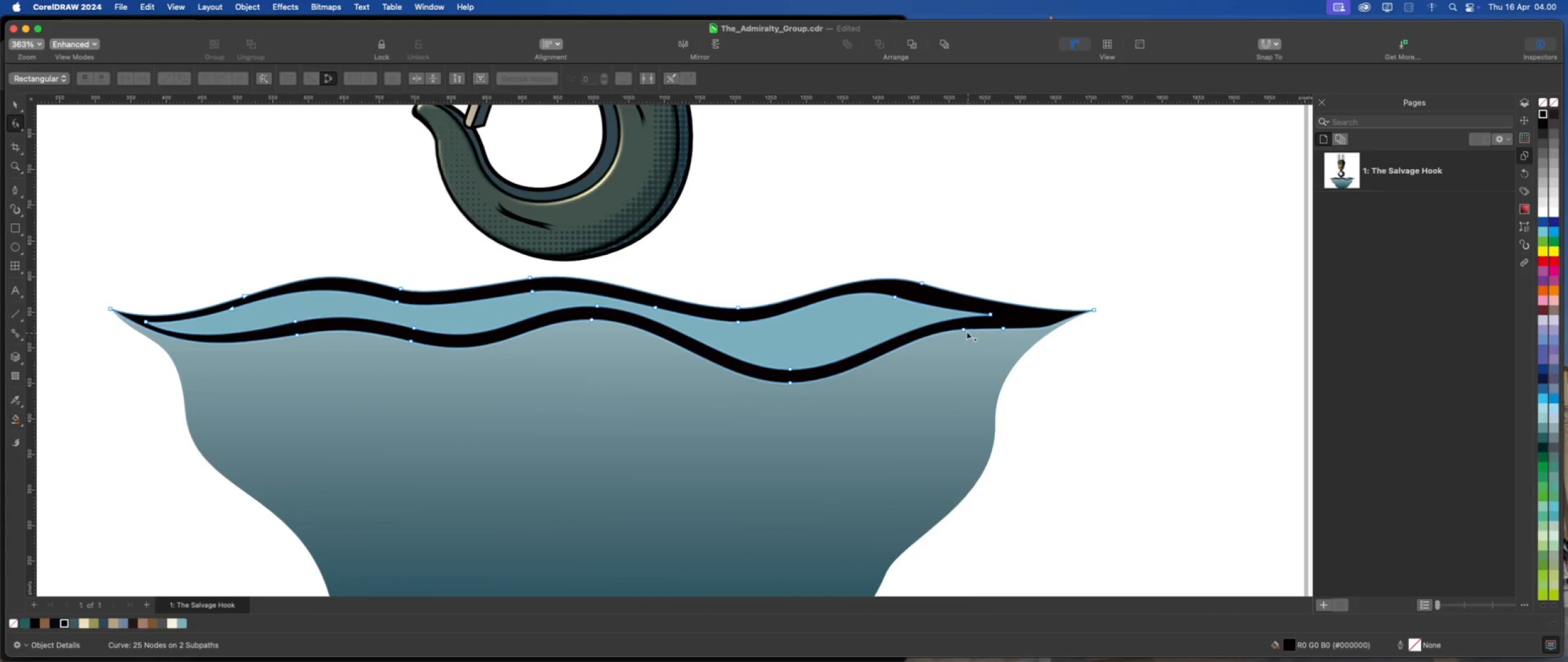 
double_click([963, 330])
 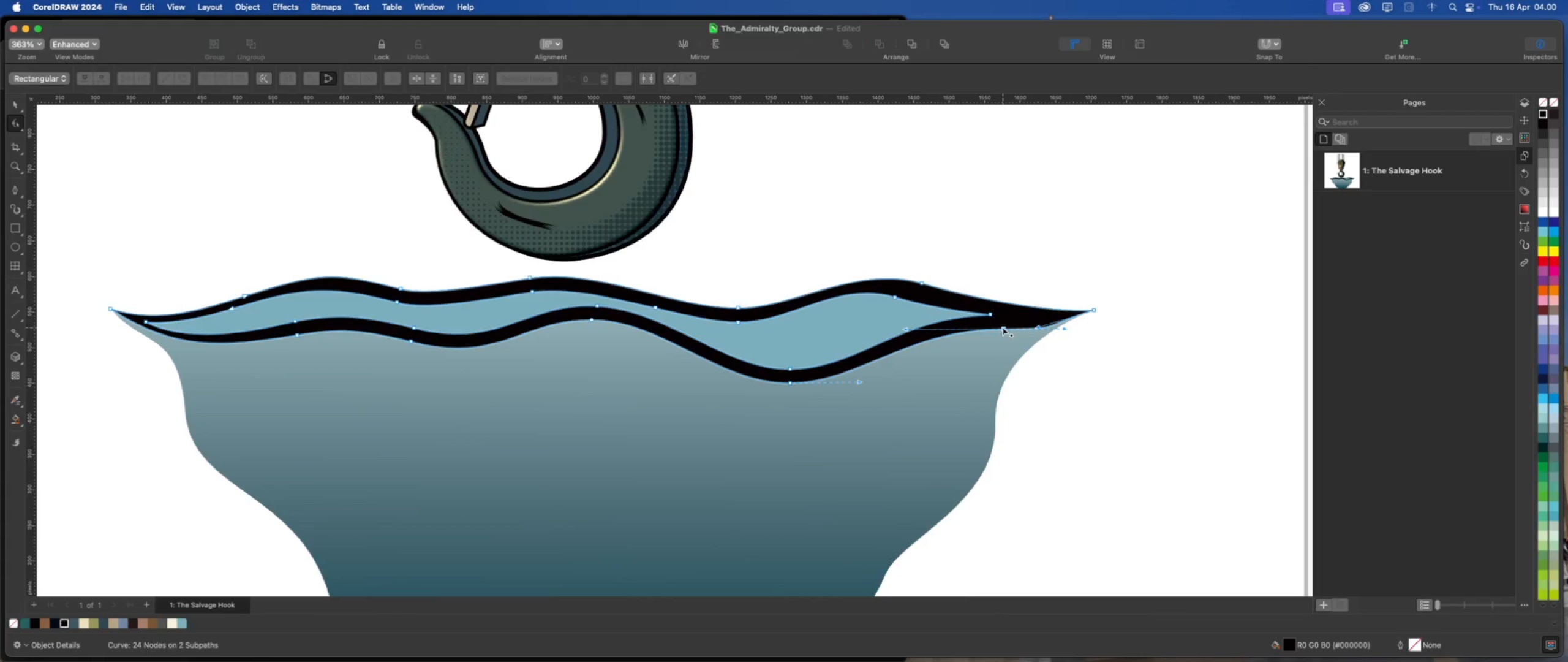 
double_click([1003, 327])
 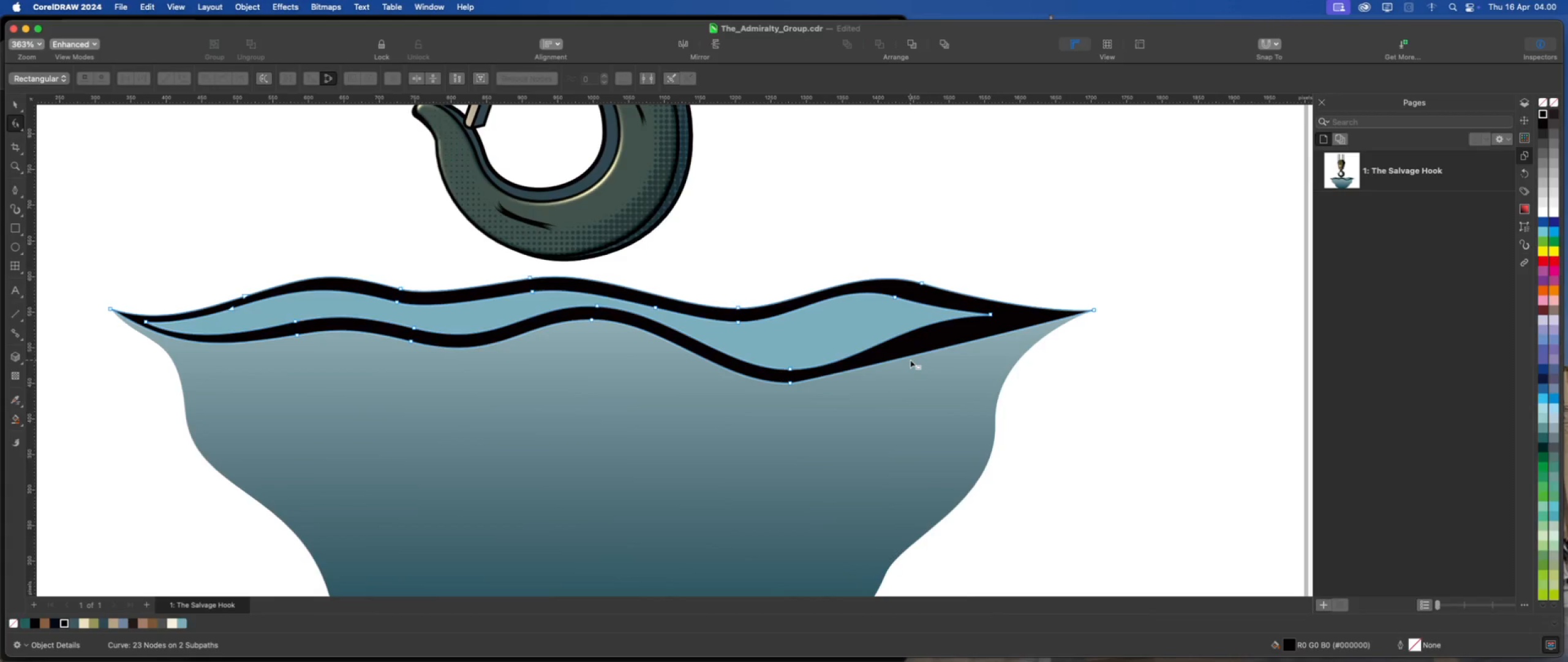 
key(Meta+Z)
 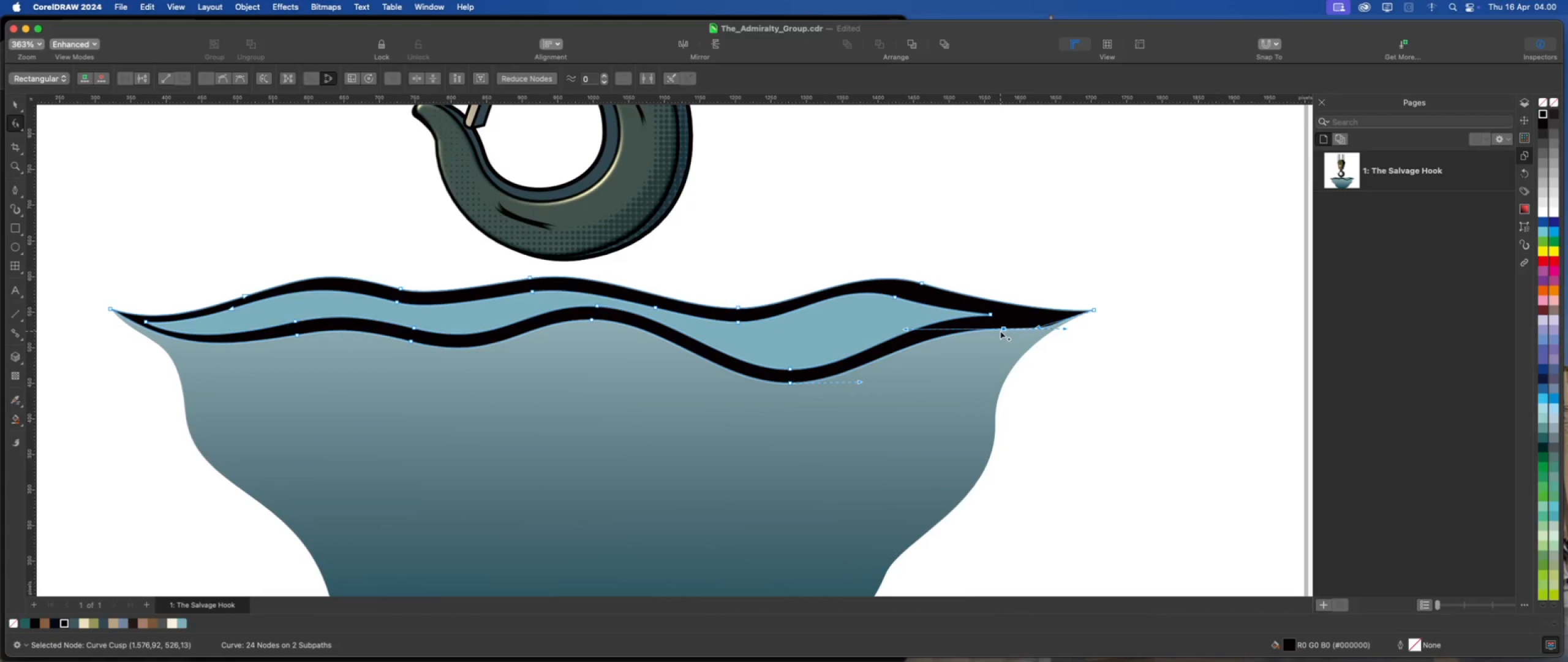 
left_click_drag(start_coordinate=[1001, 328], to_coordinate=[966, 333])
 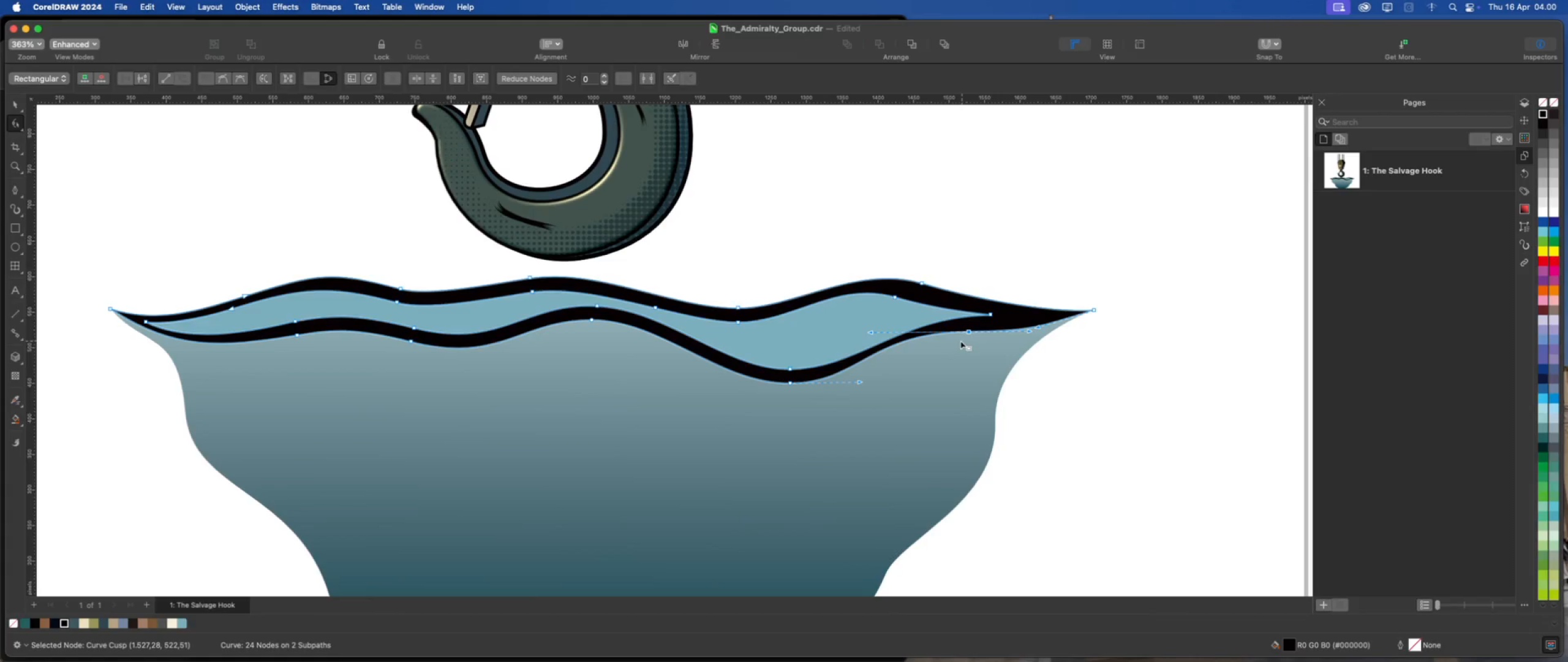 
scroll: coordinate [753, 362], scroll_direction: down, amount: 2.0
 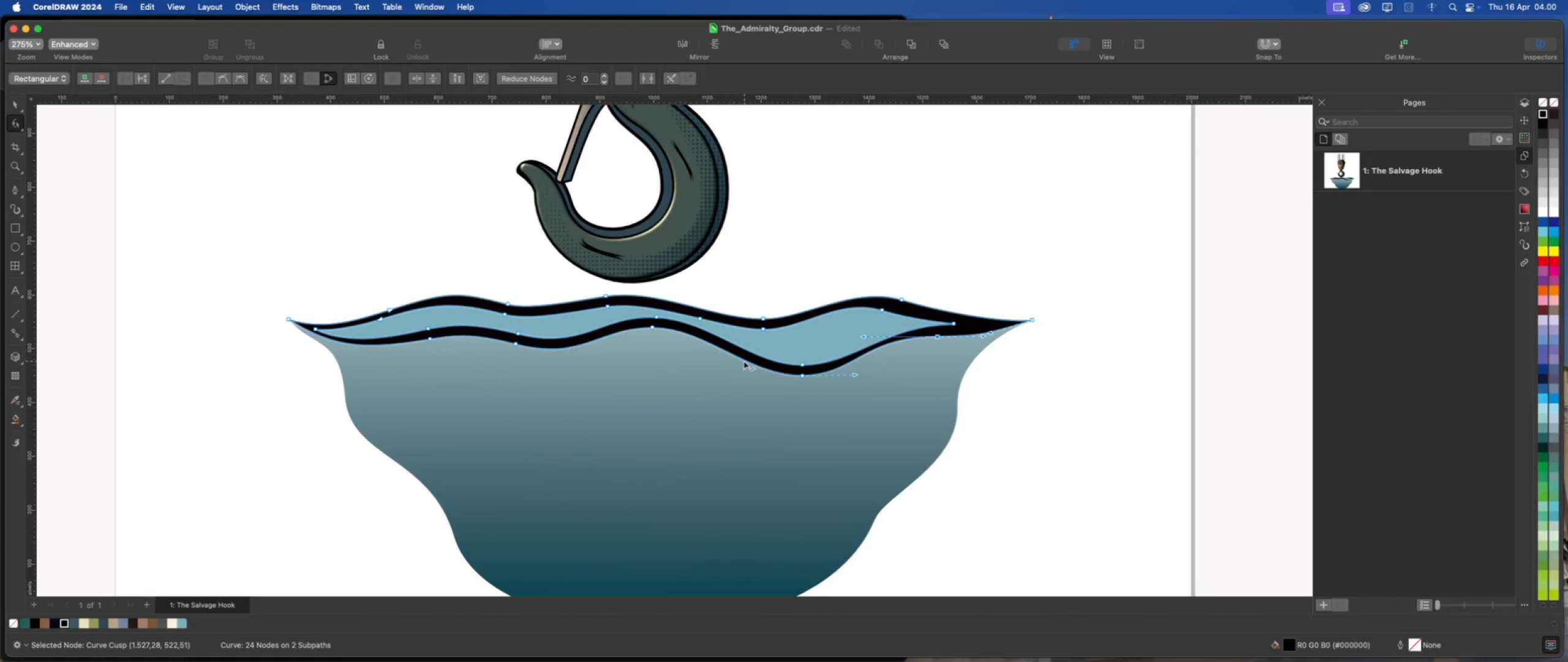 
left_click_drag(start_coordinate=[636, 308], to_coordinate=[666, 337])
 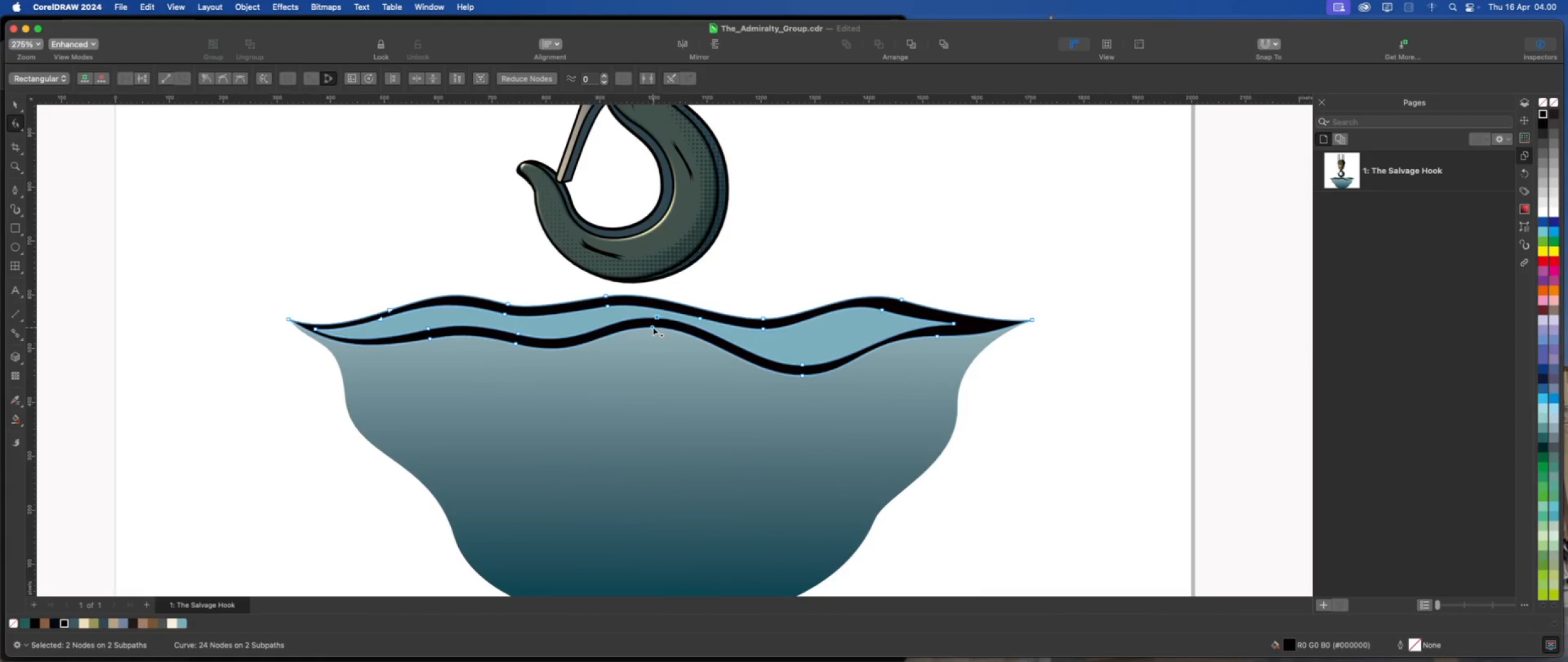 
left_click_drag(start_coordinate=[653, 327], to_coordinate=[650, 345])
 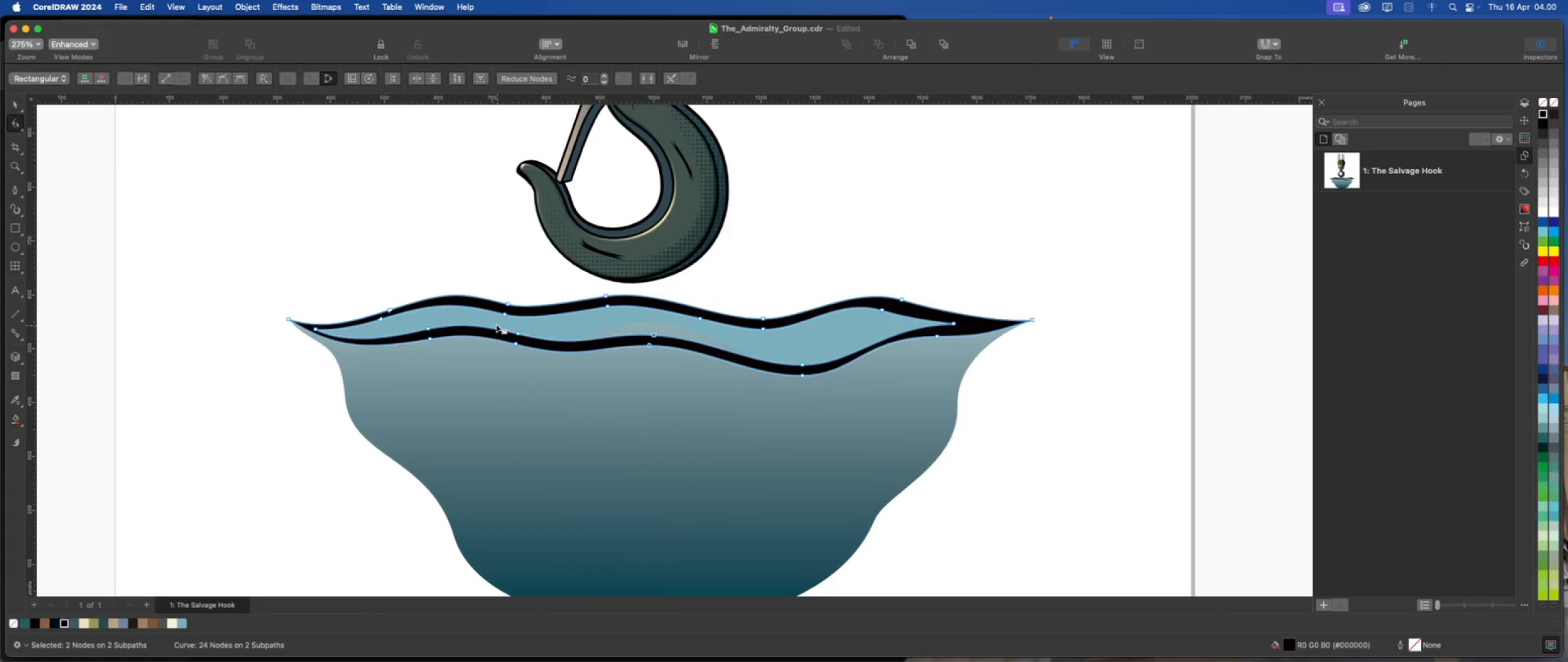 
left_click_drag(start_coordinate=[491, 321], to_coordinate=[541, 367])
 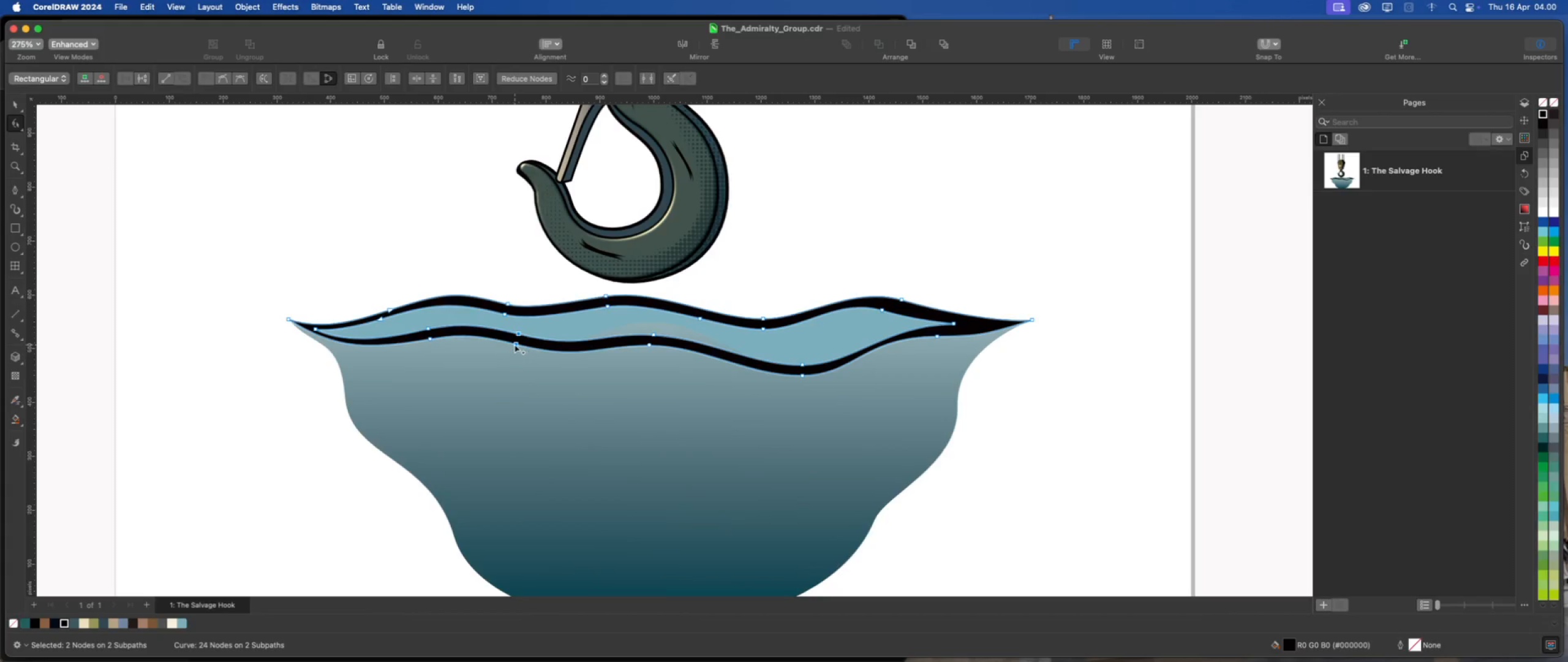 
left_click_drag(start_coordinate=[514, 344], to_coordinate=[516, 359])
 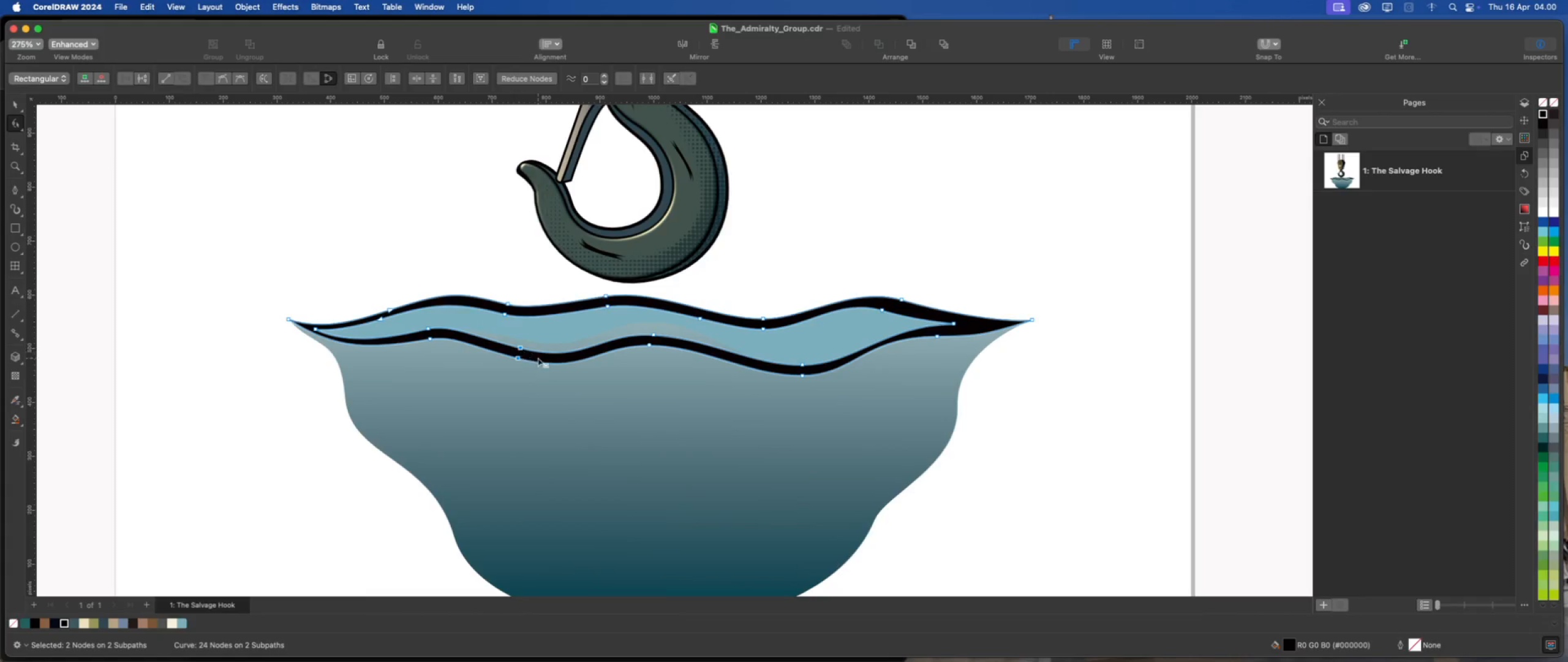 
left_click([538, 358])
 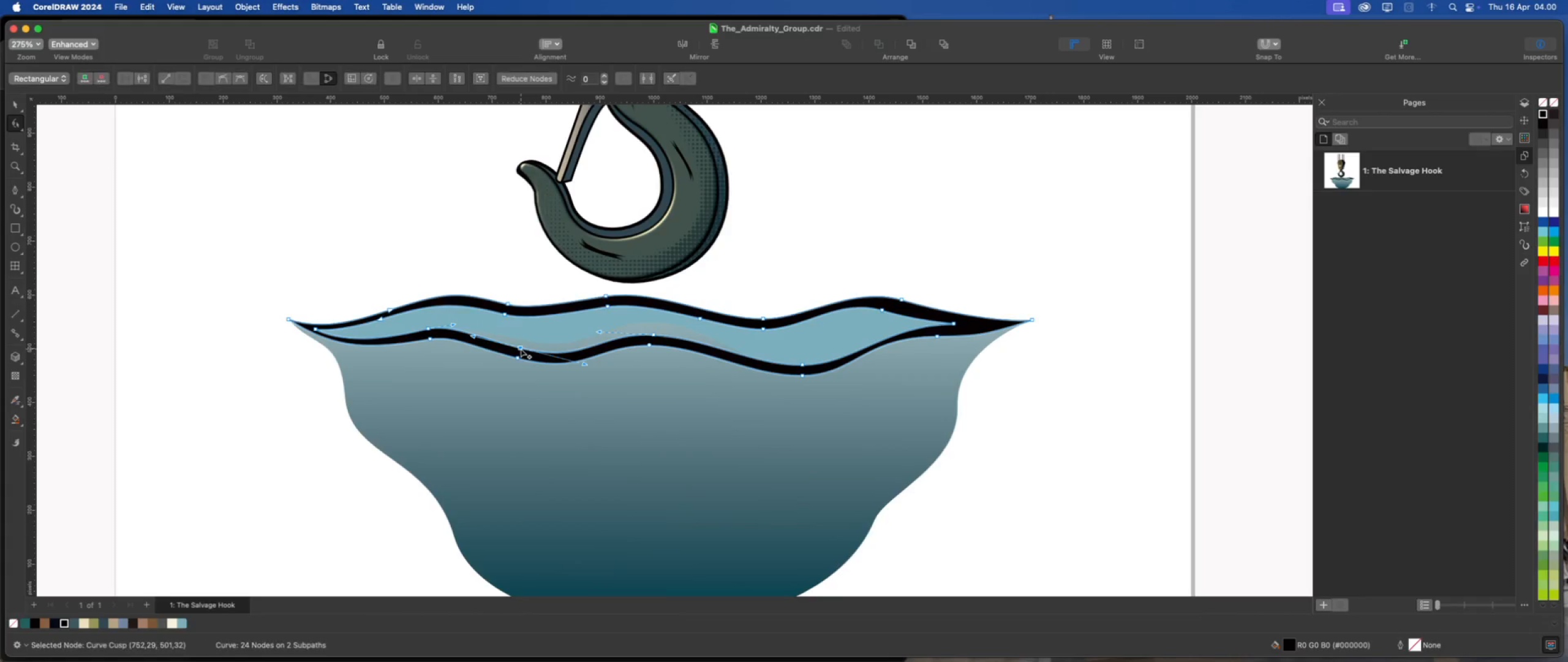 
double_click([521, 349])
 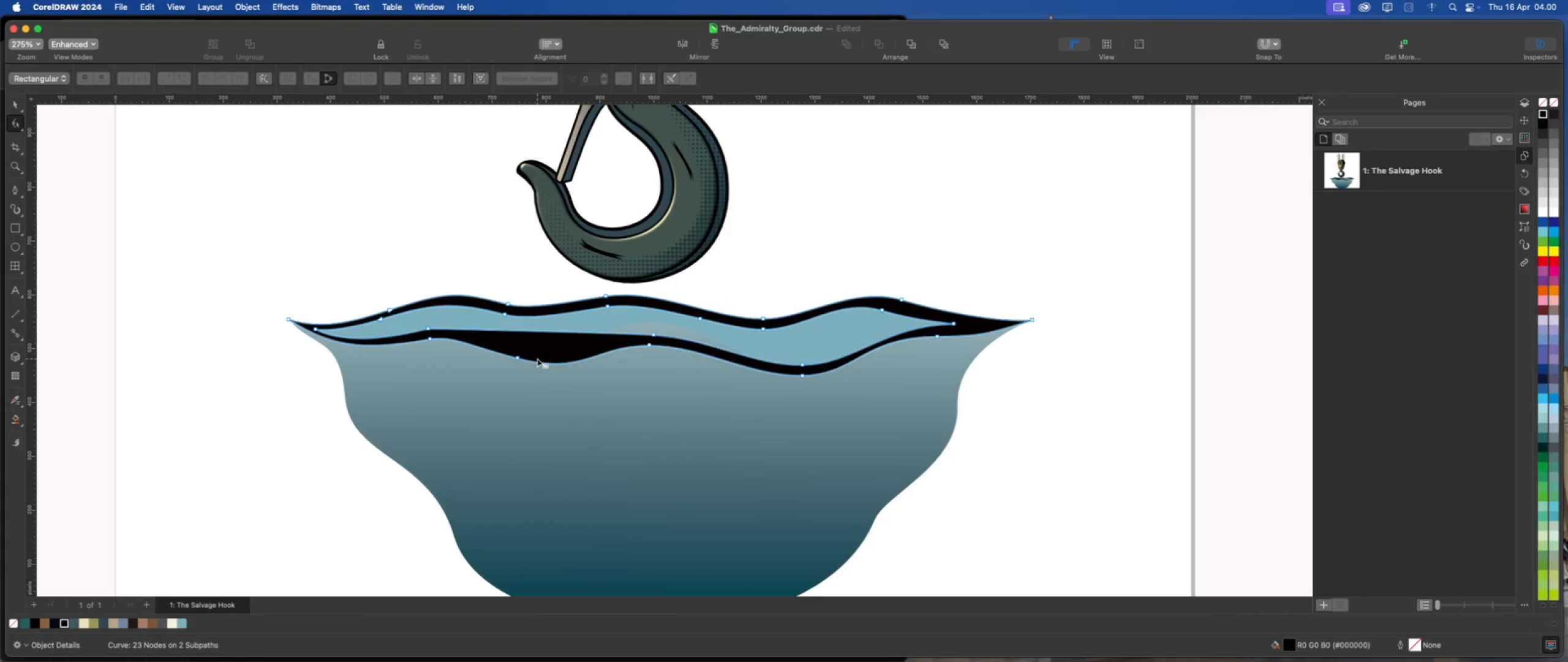 
key(Meta+Z)
 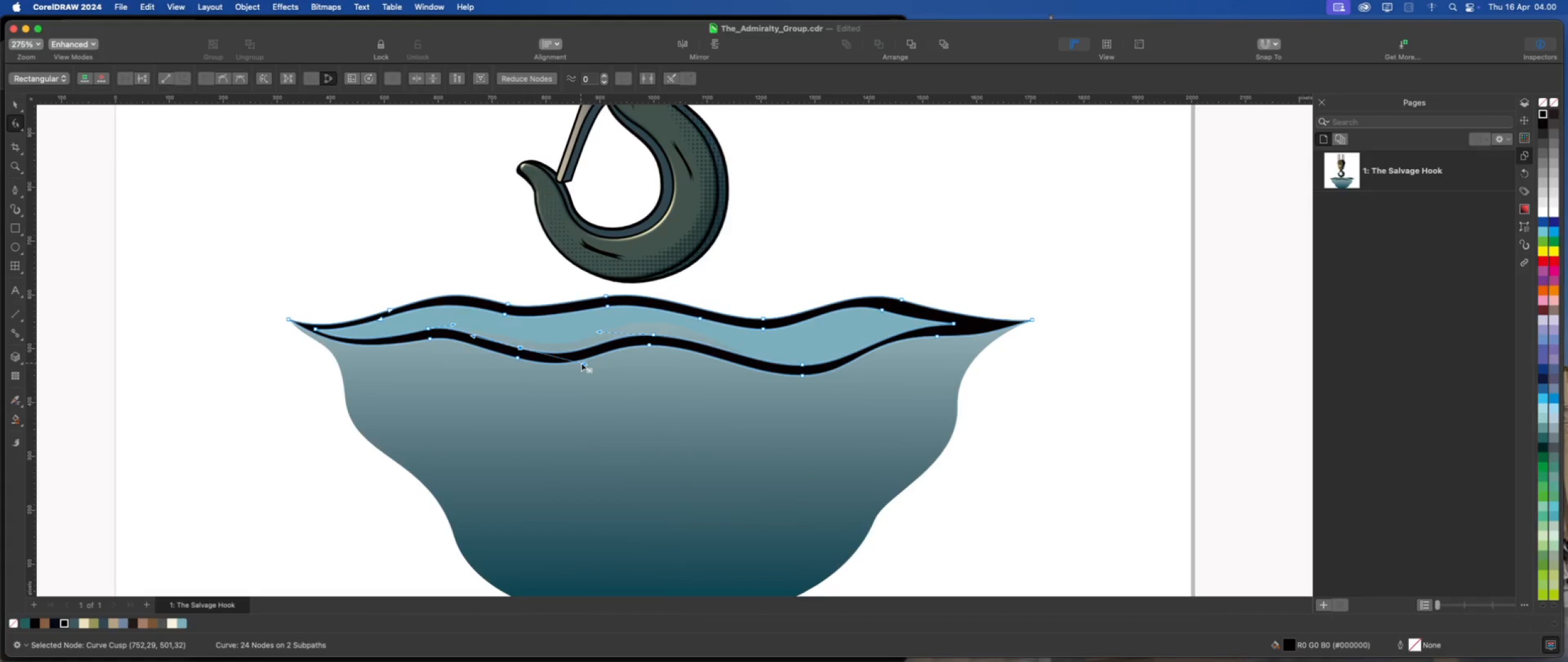 
left_click_drag(start_coordinate=[582, 363], to_coordinate=[587, 353])
 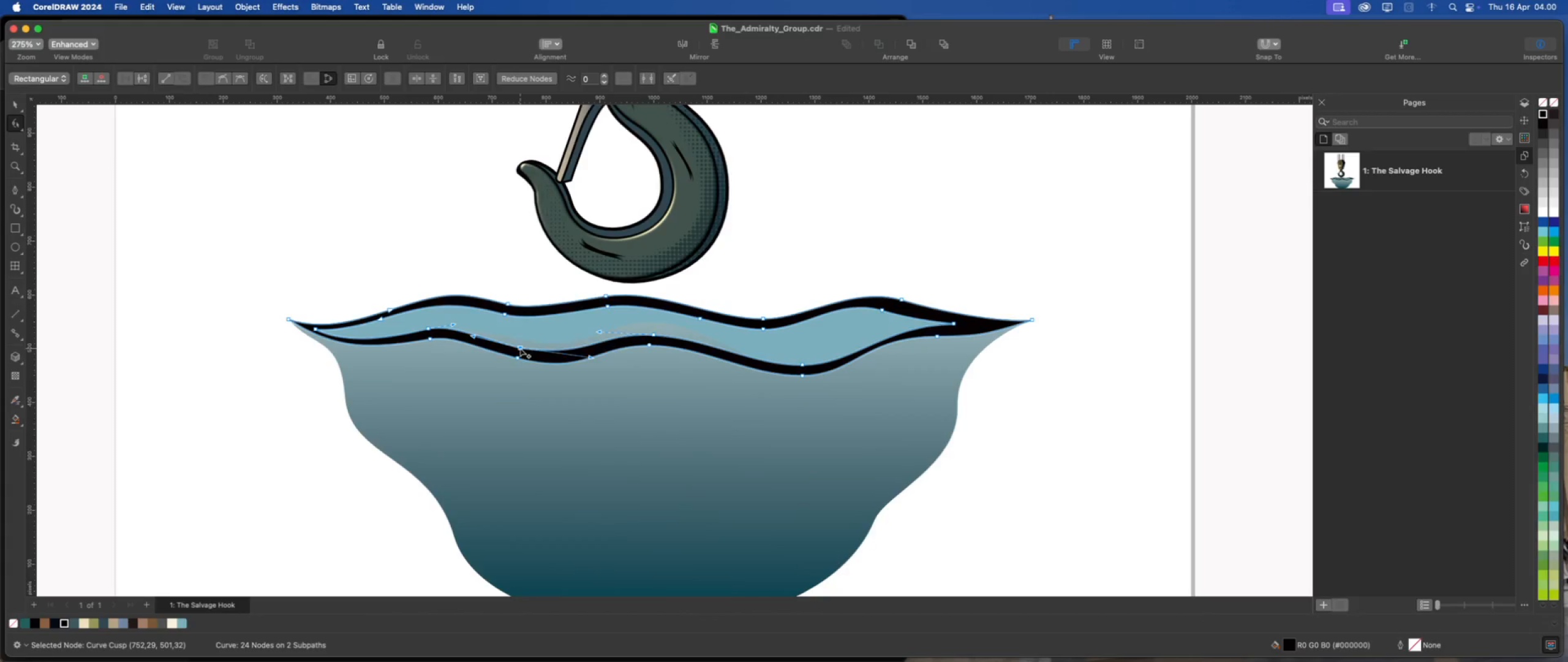 
right_click([520, 348])
 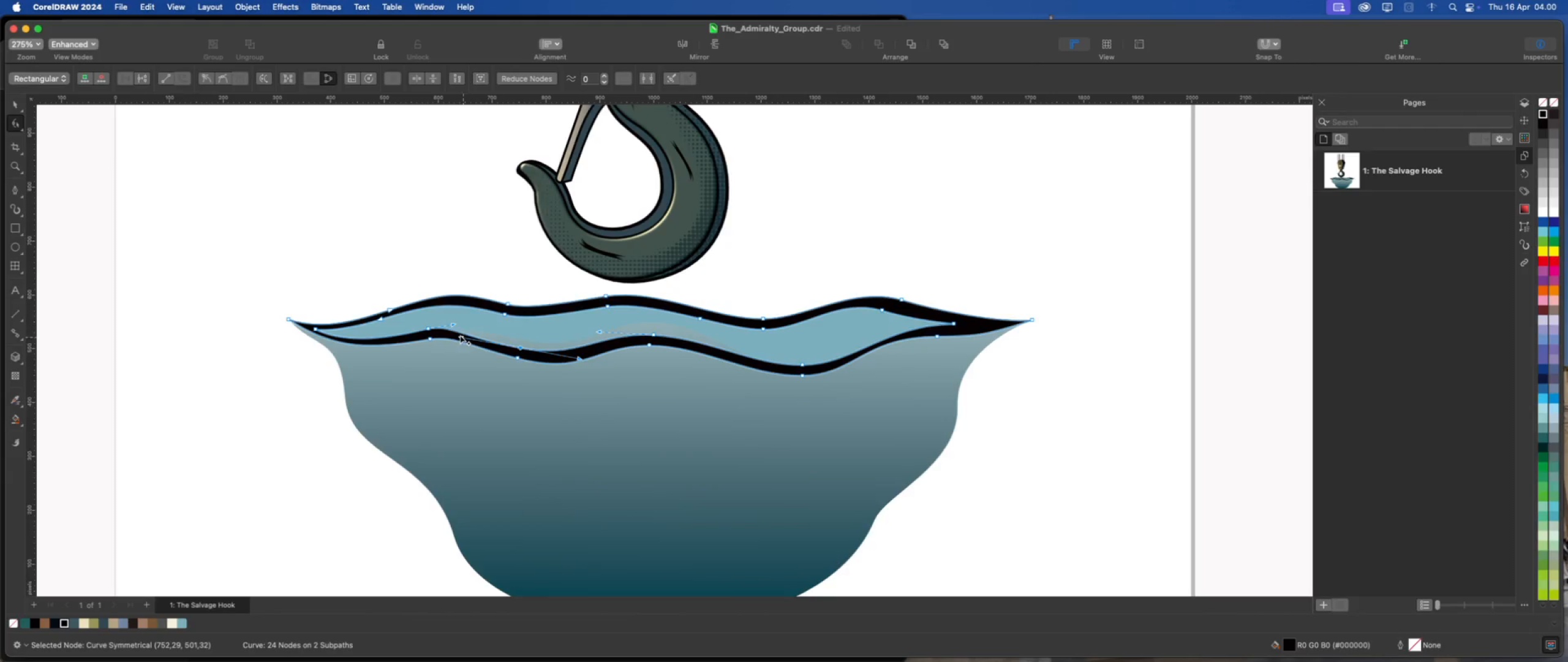 
left_click_drag(start_coordinate=[453, 324], to_coordinate=[454, 329])
 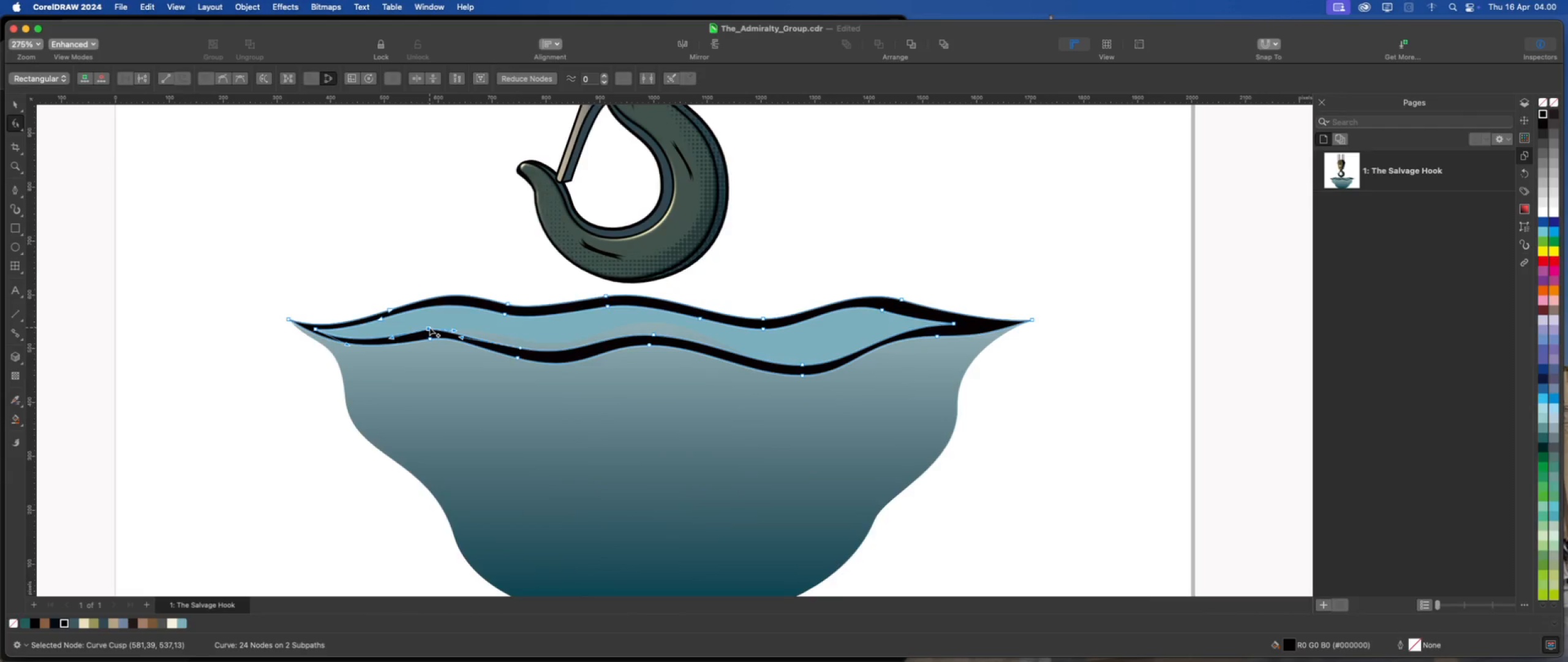 
right_click([429, 327])
 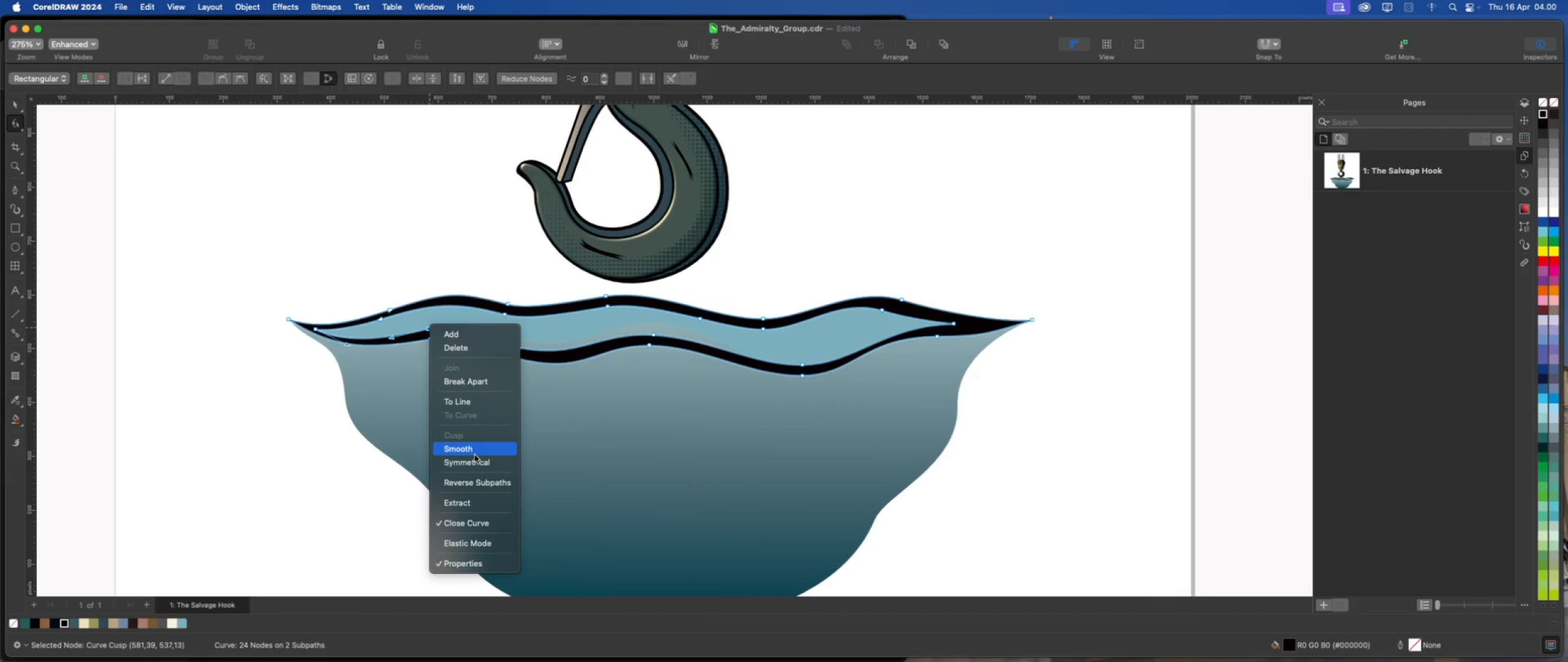 
left_click([475, 455])
 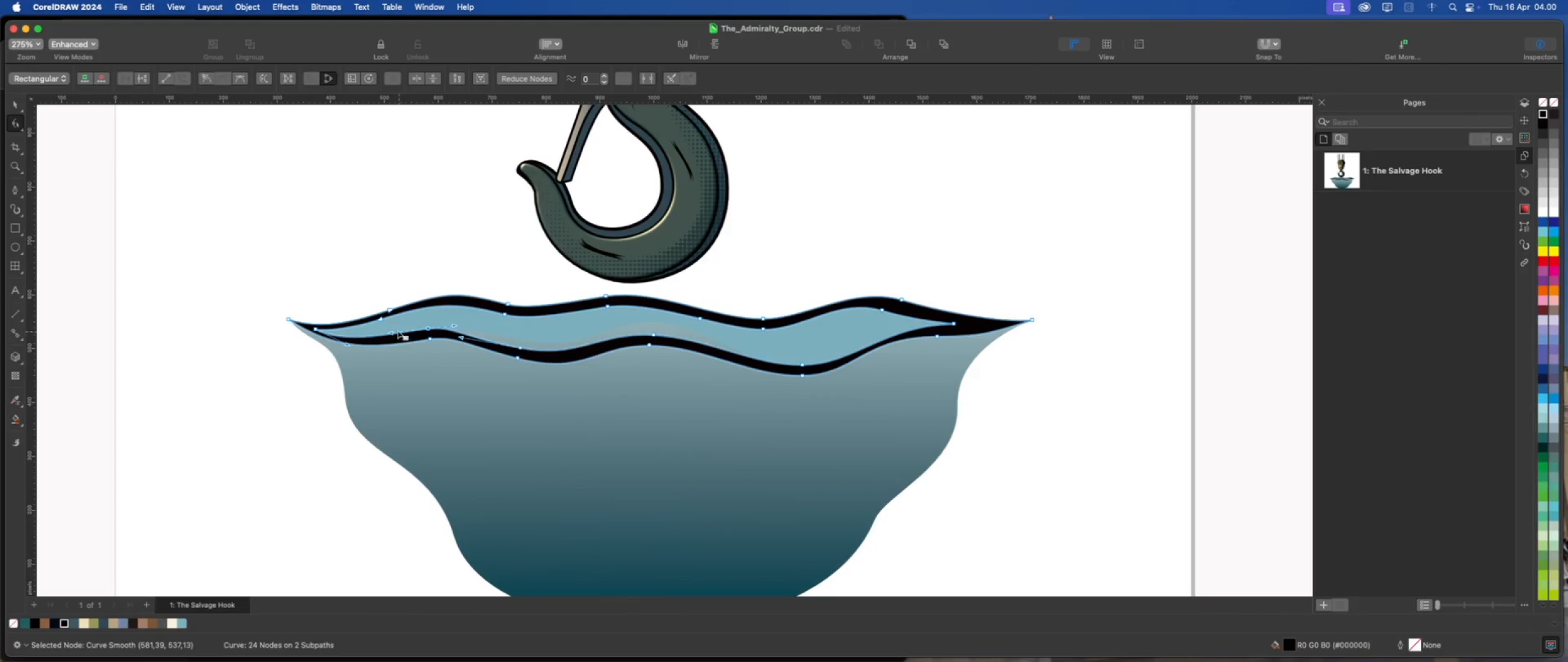 
left_click_drag(start_coordinate=[391, 332], to_coordinate=[383, 325])
 